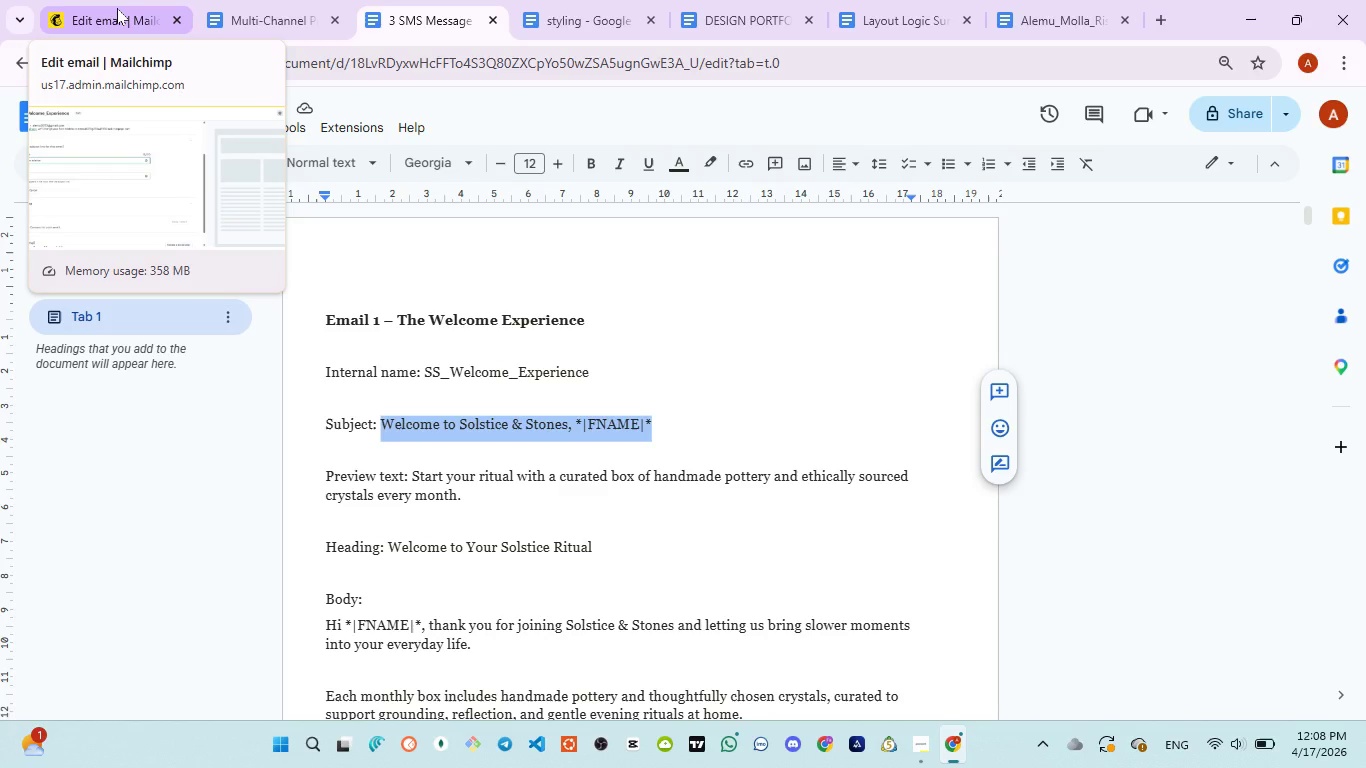 
wait(6.78)
 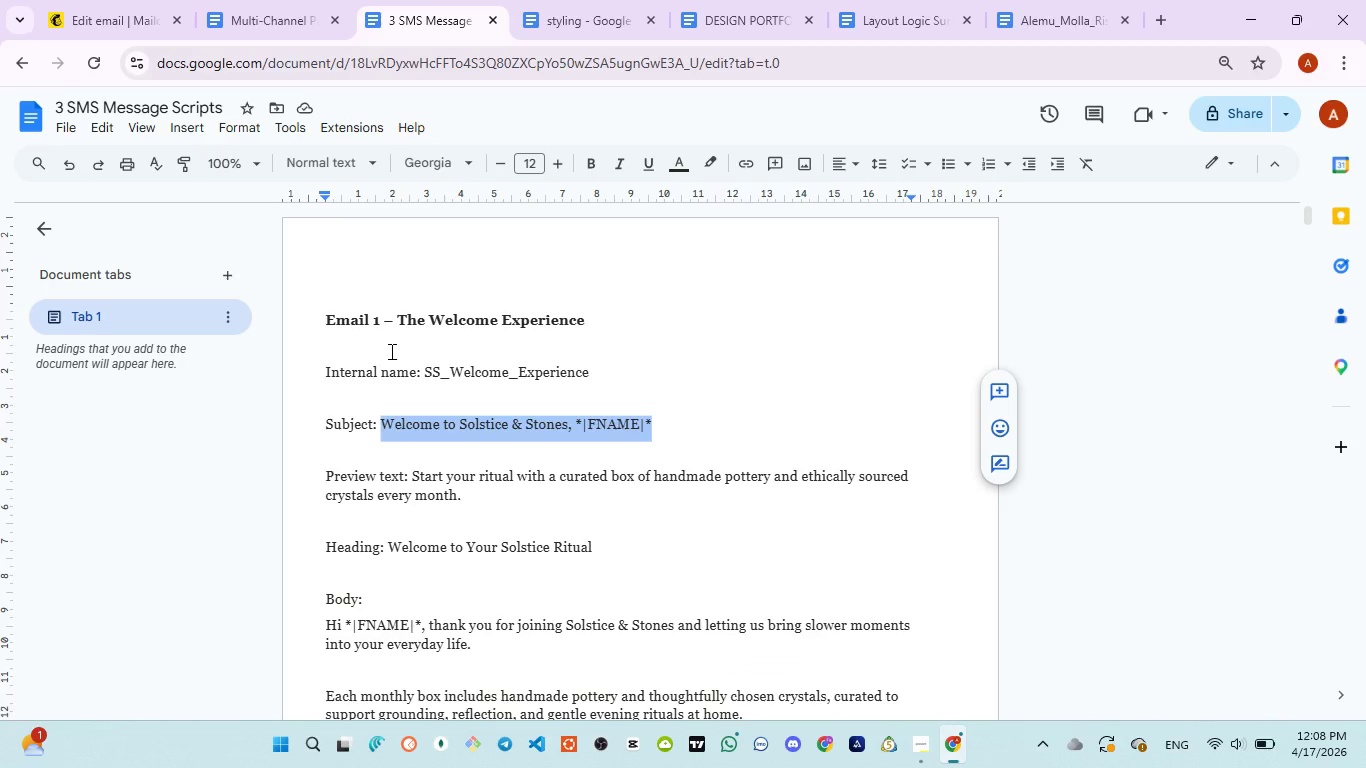 
left_click([117, 17])
 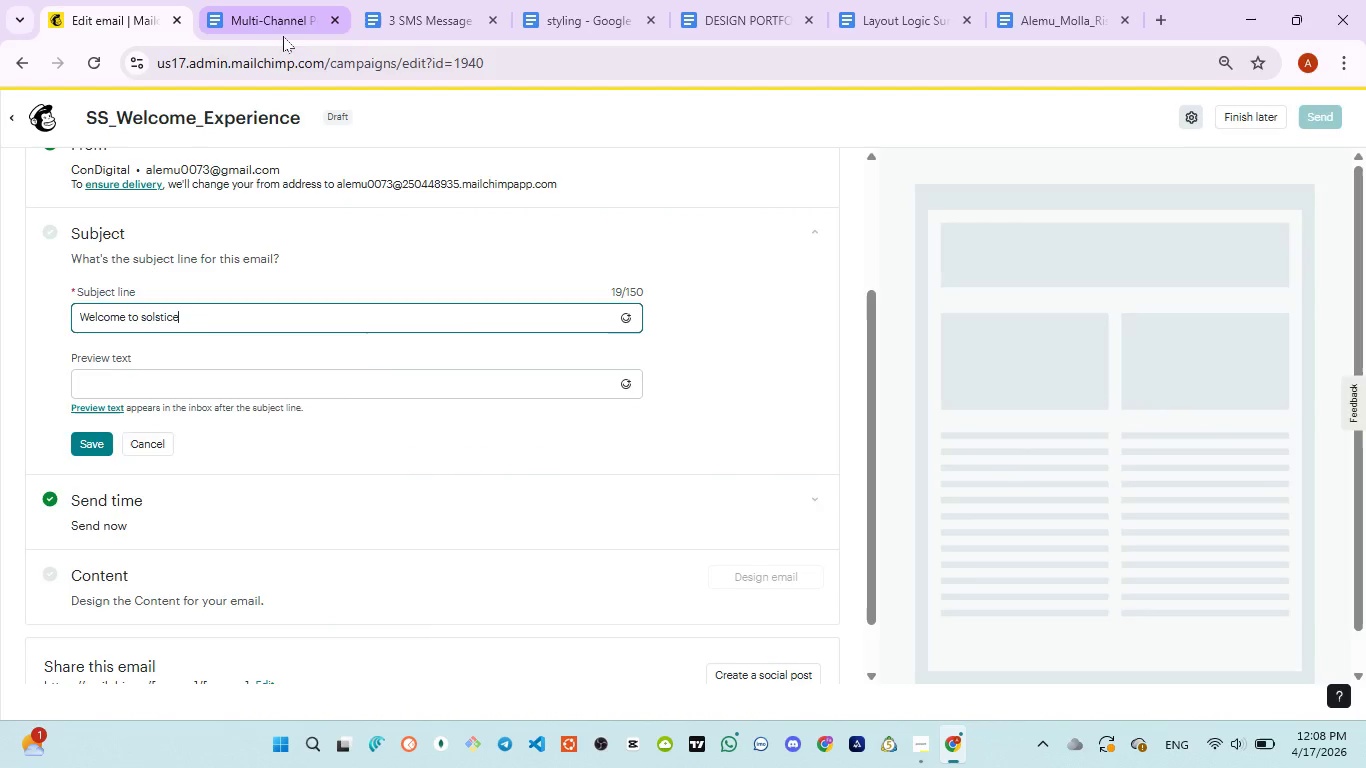 
left_click([283, 36])
 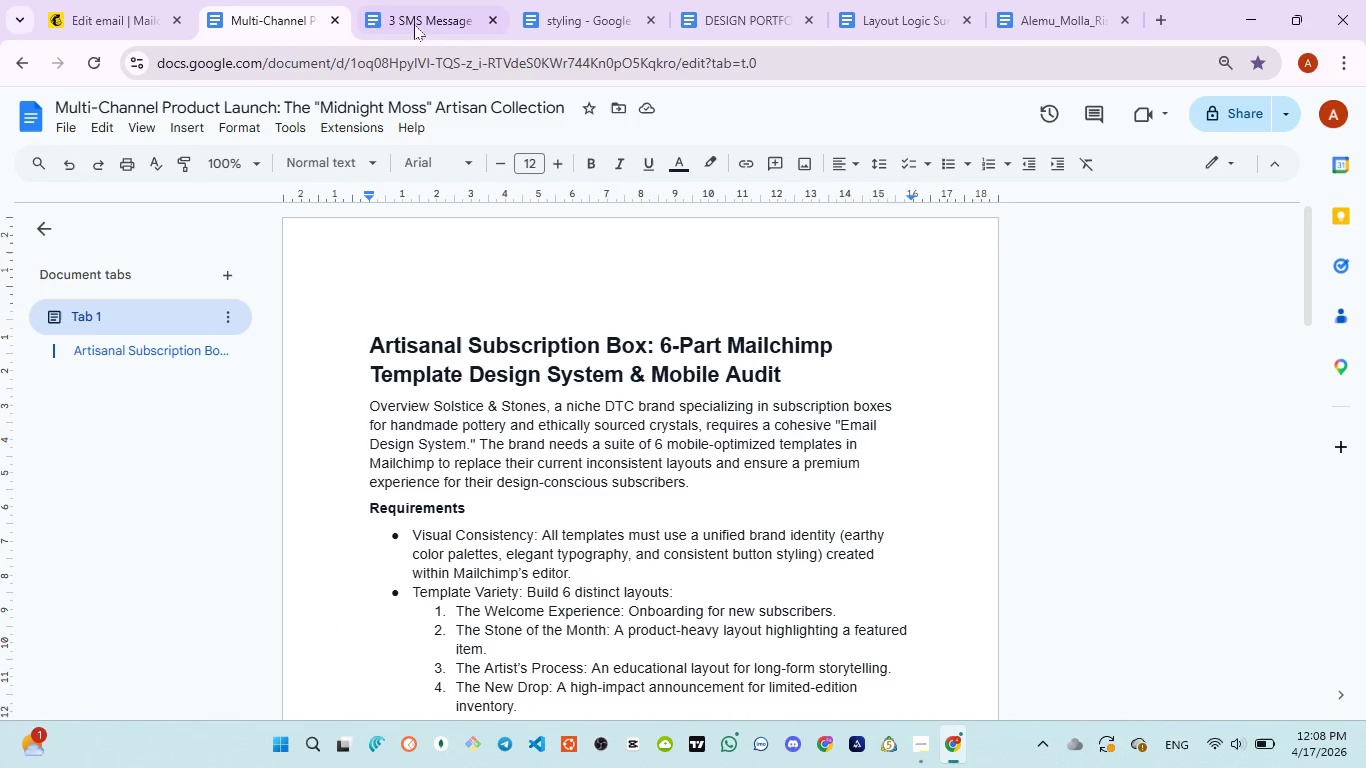 
left_click([414, 23])
 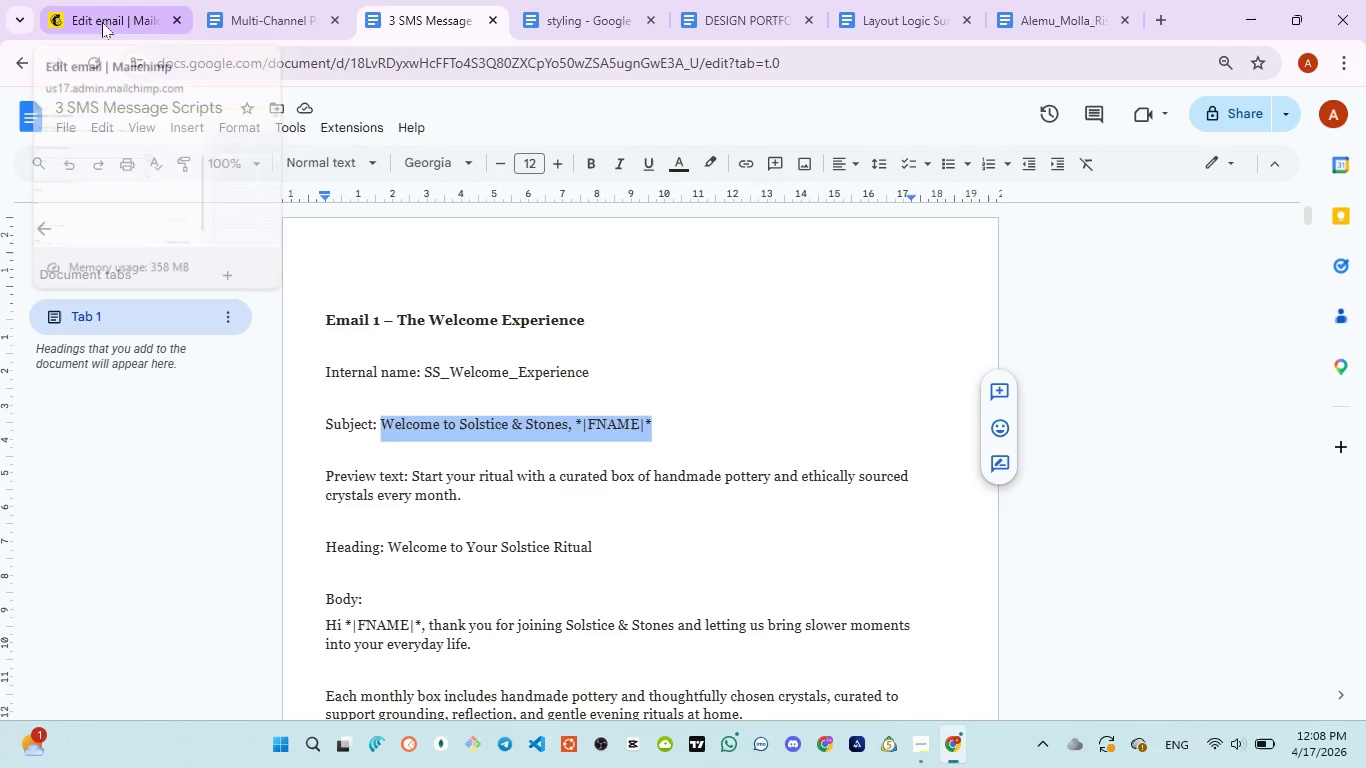 
left_click([102, 22])
 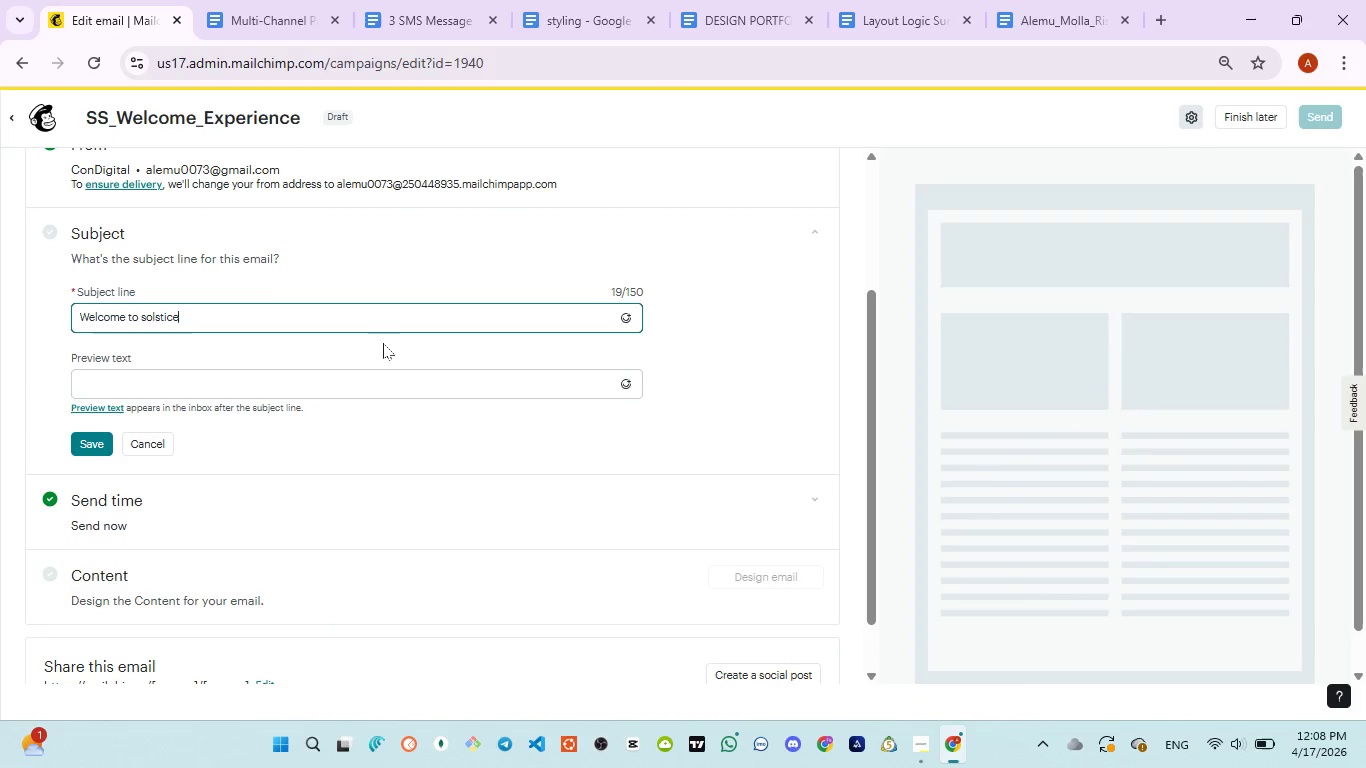 
key(Space)
 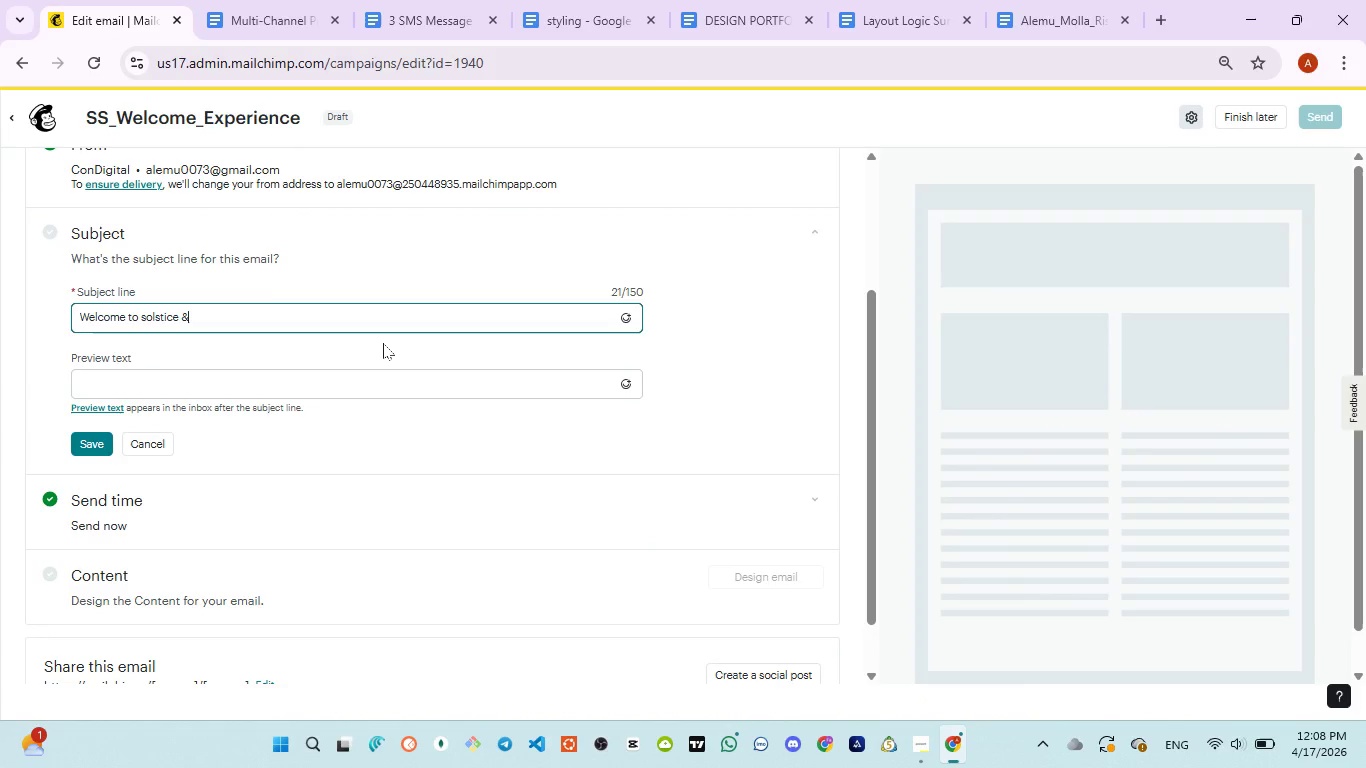 
key(Shift+ShiftLeft)
 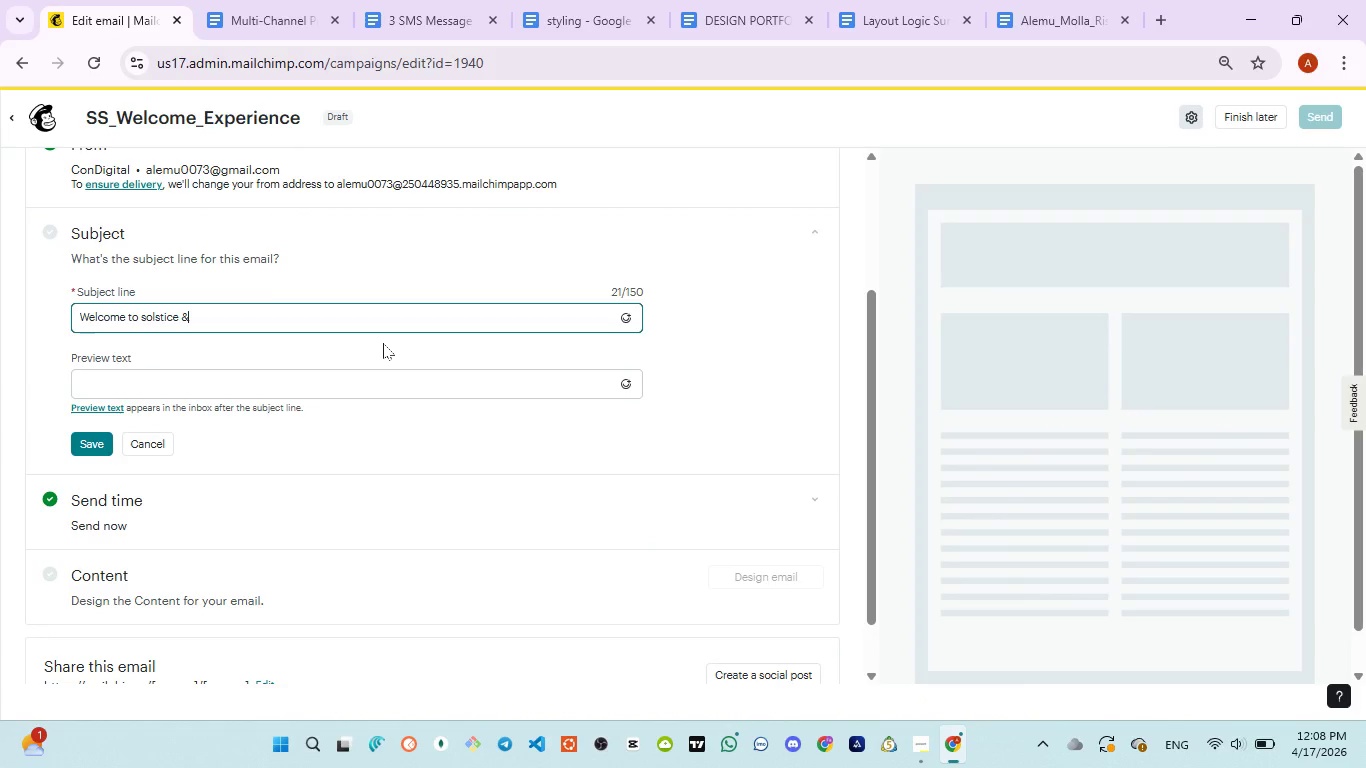 
key(Shift+7)
 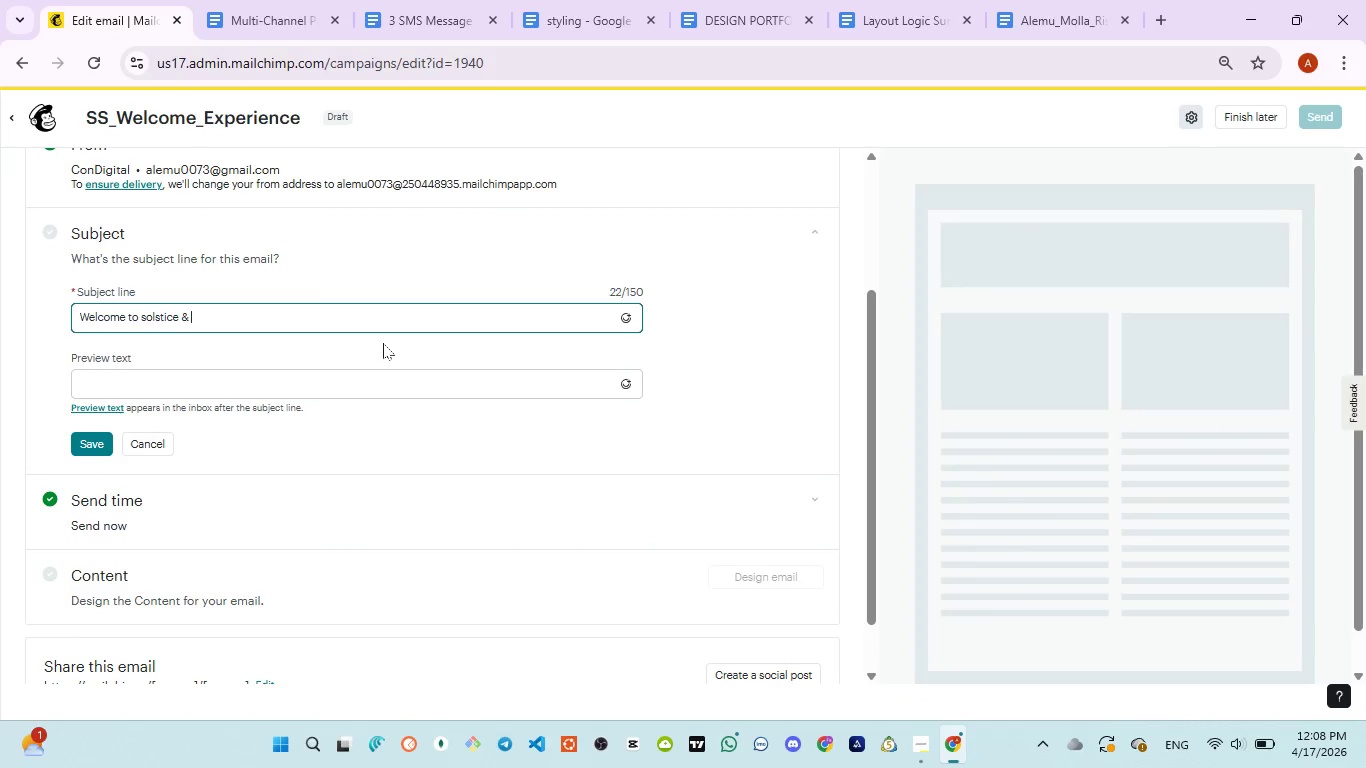 
key(Space)
 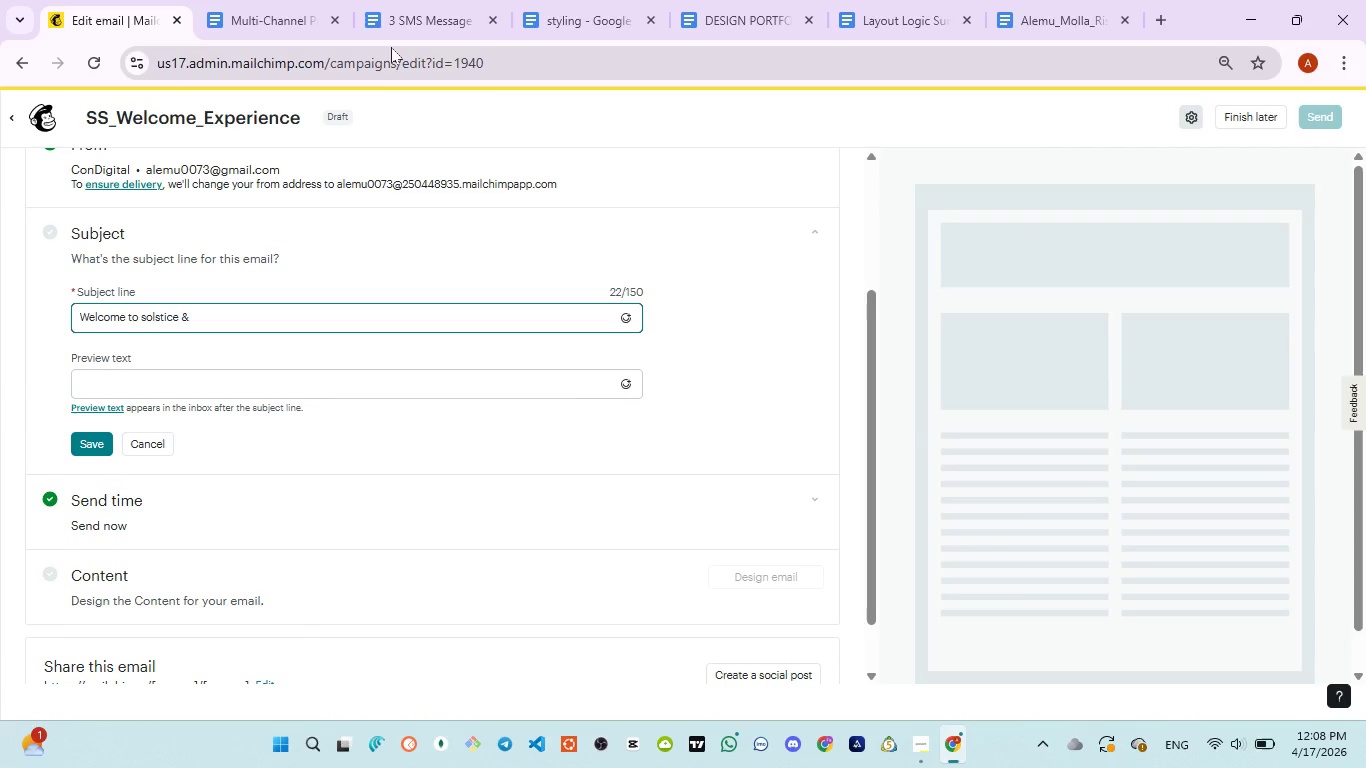 
left_click([401, 20])
 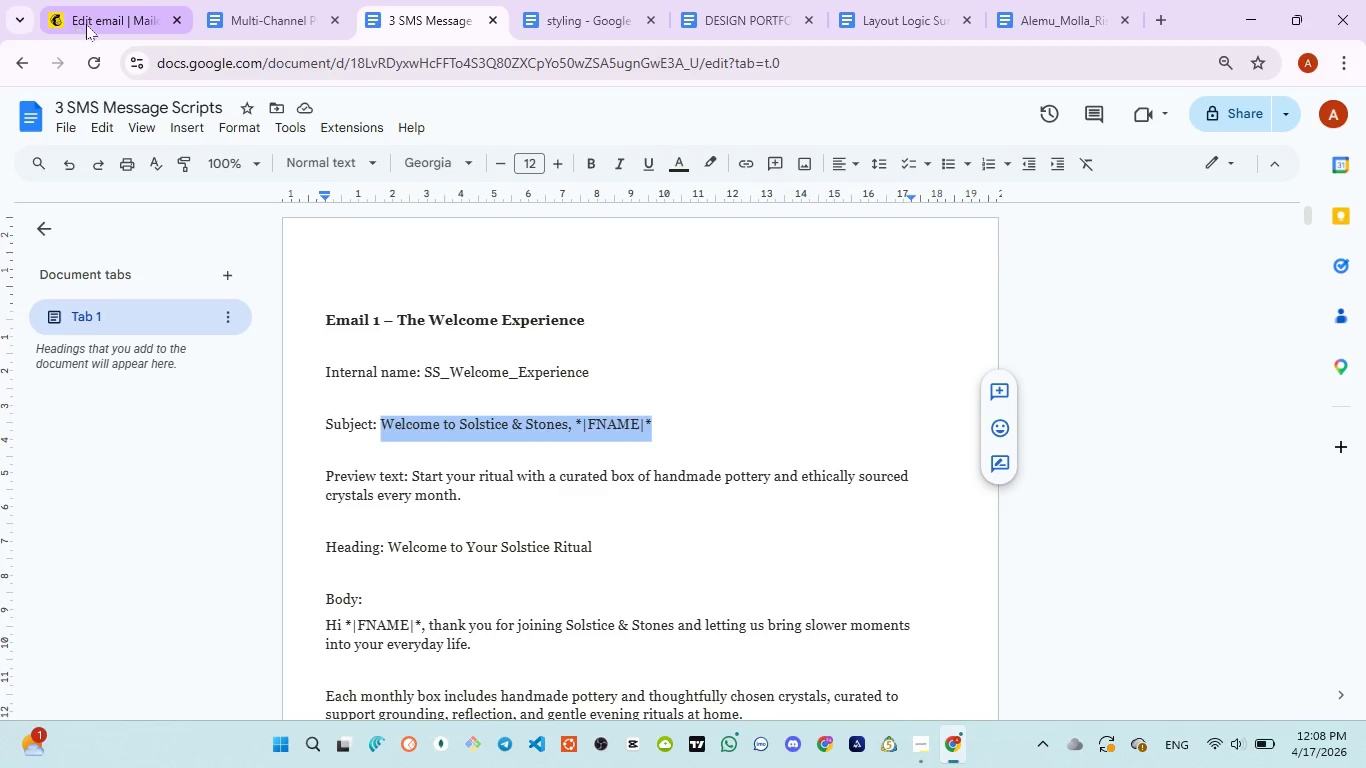 
left_click([87, 24])
 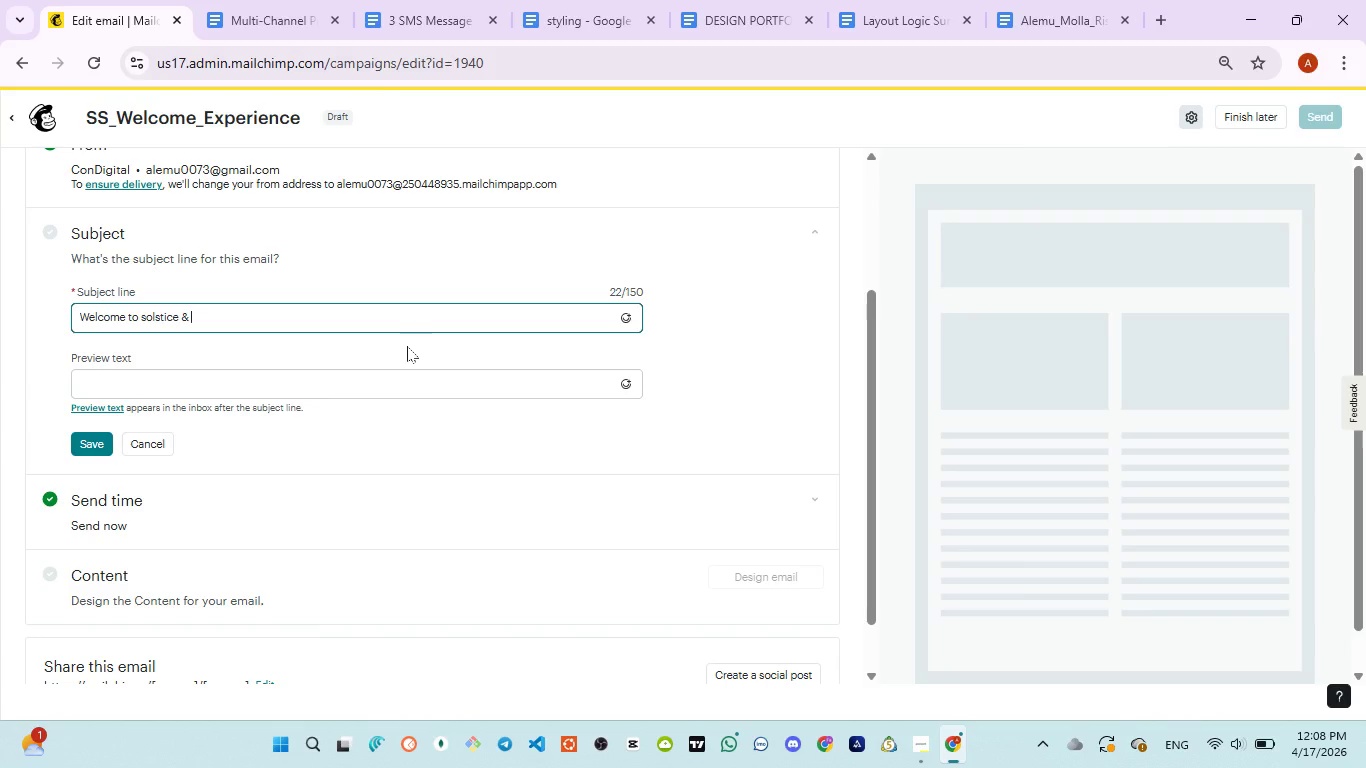 
type(Stones, )
 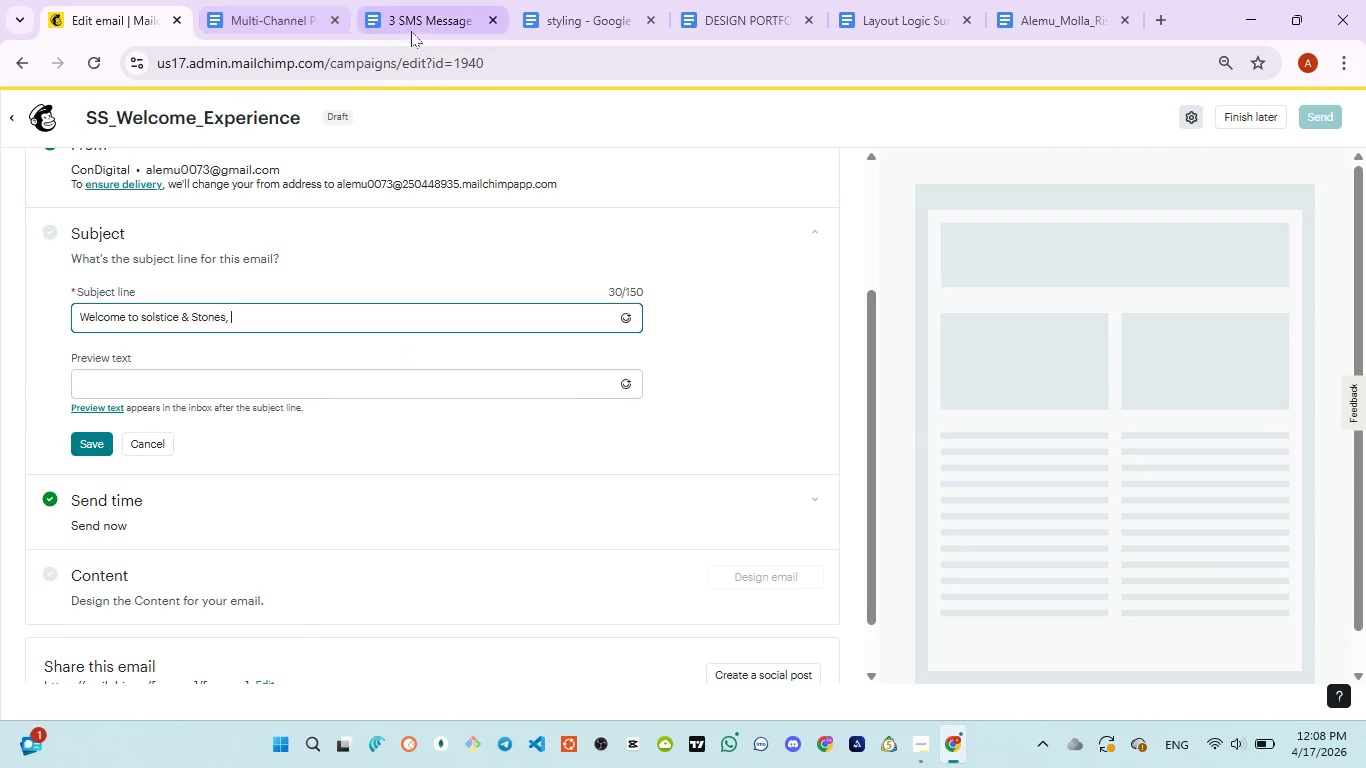 
left_click([416, 28])
 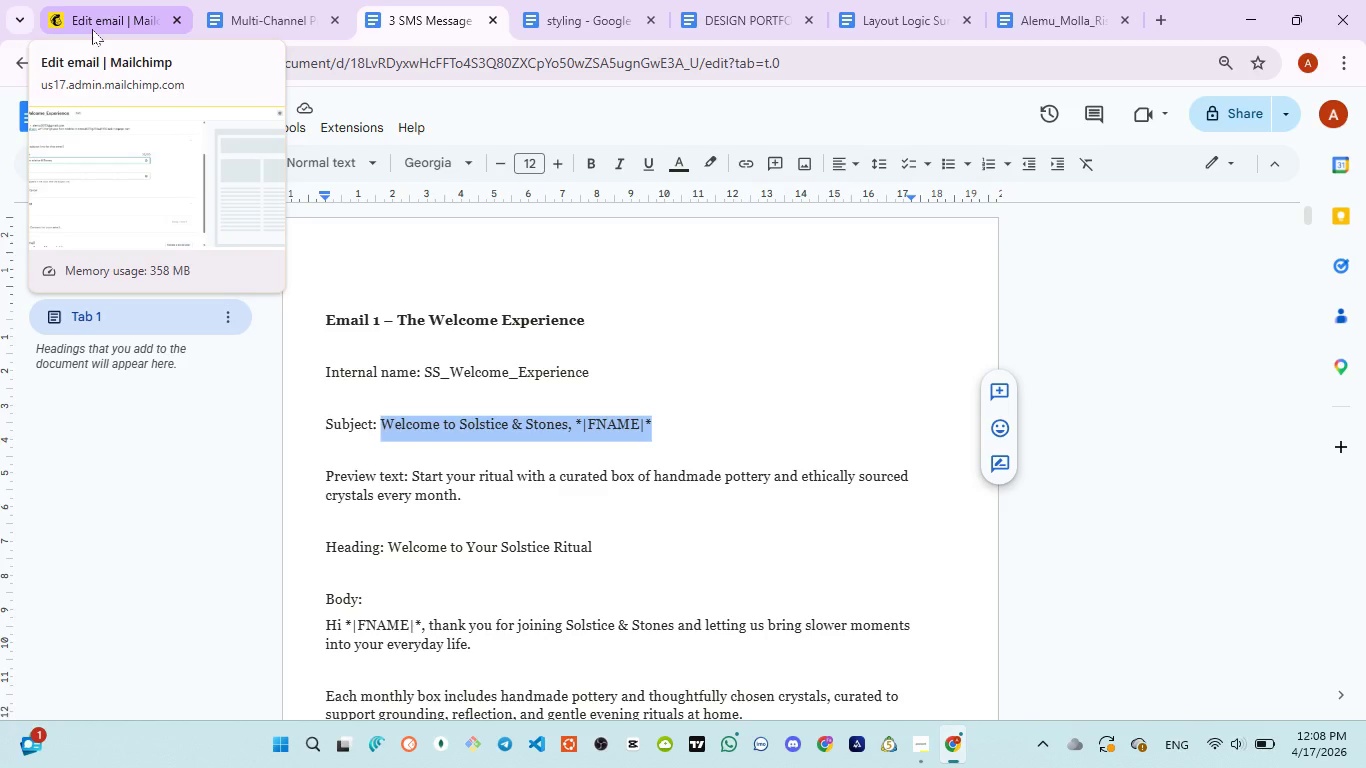 
left_click([92, 29])
 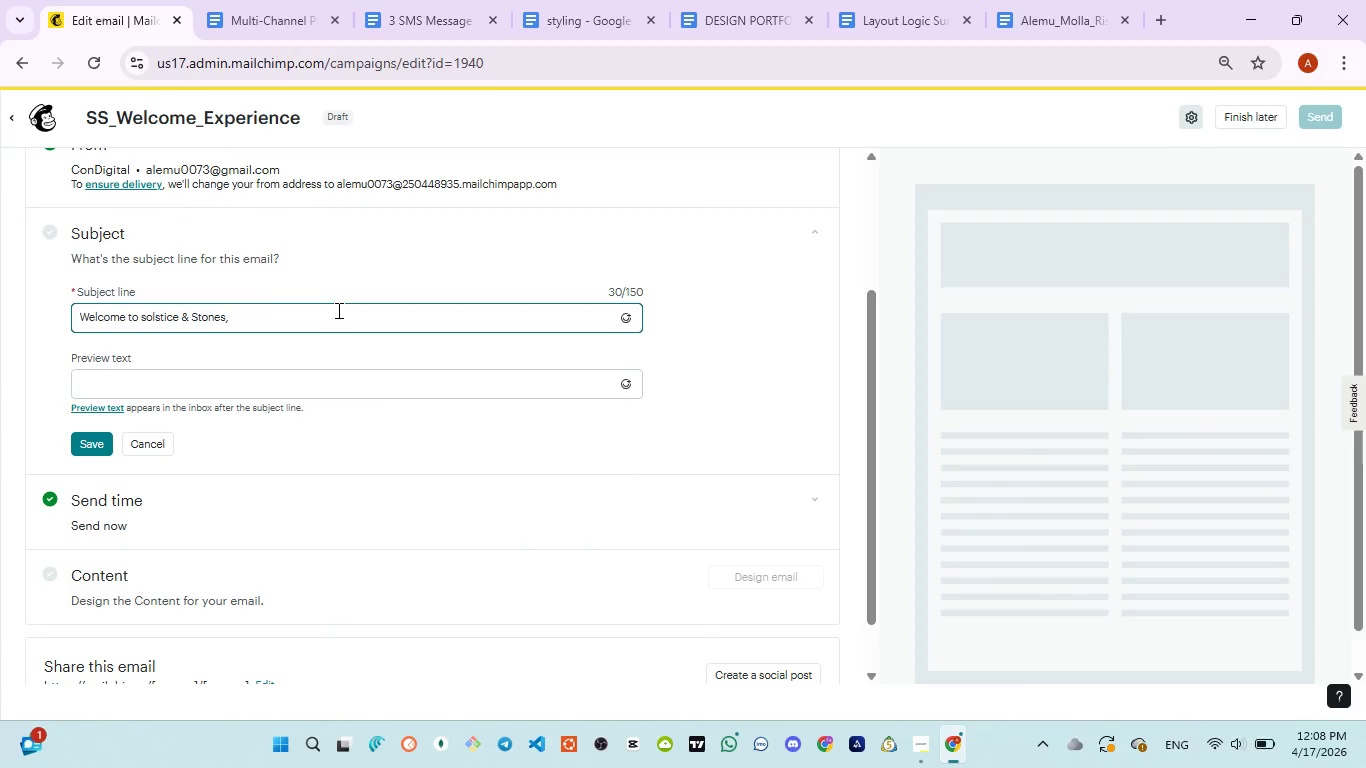 
type(*|FNAME|*)
 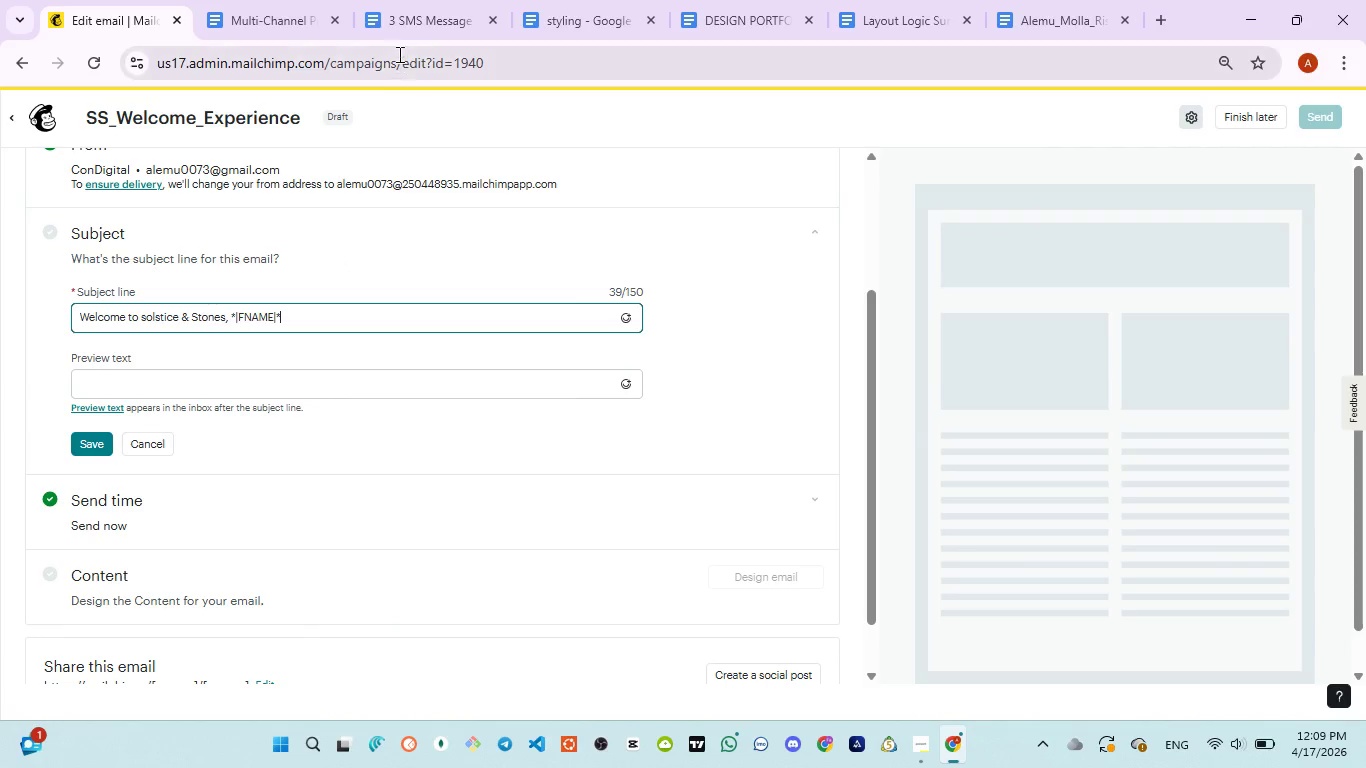 
left_click([401, 37])
 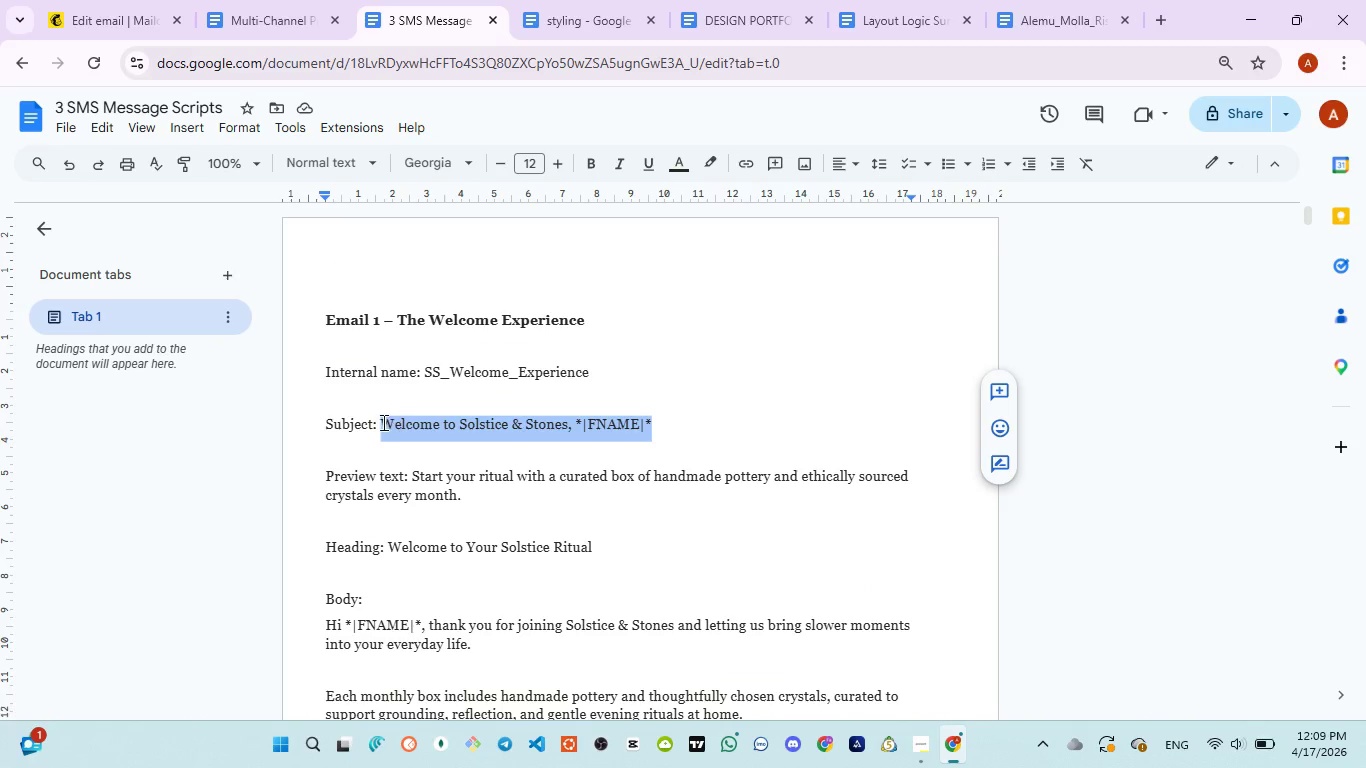 
left_click([382, 422])
 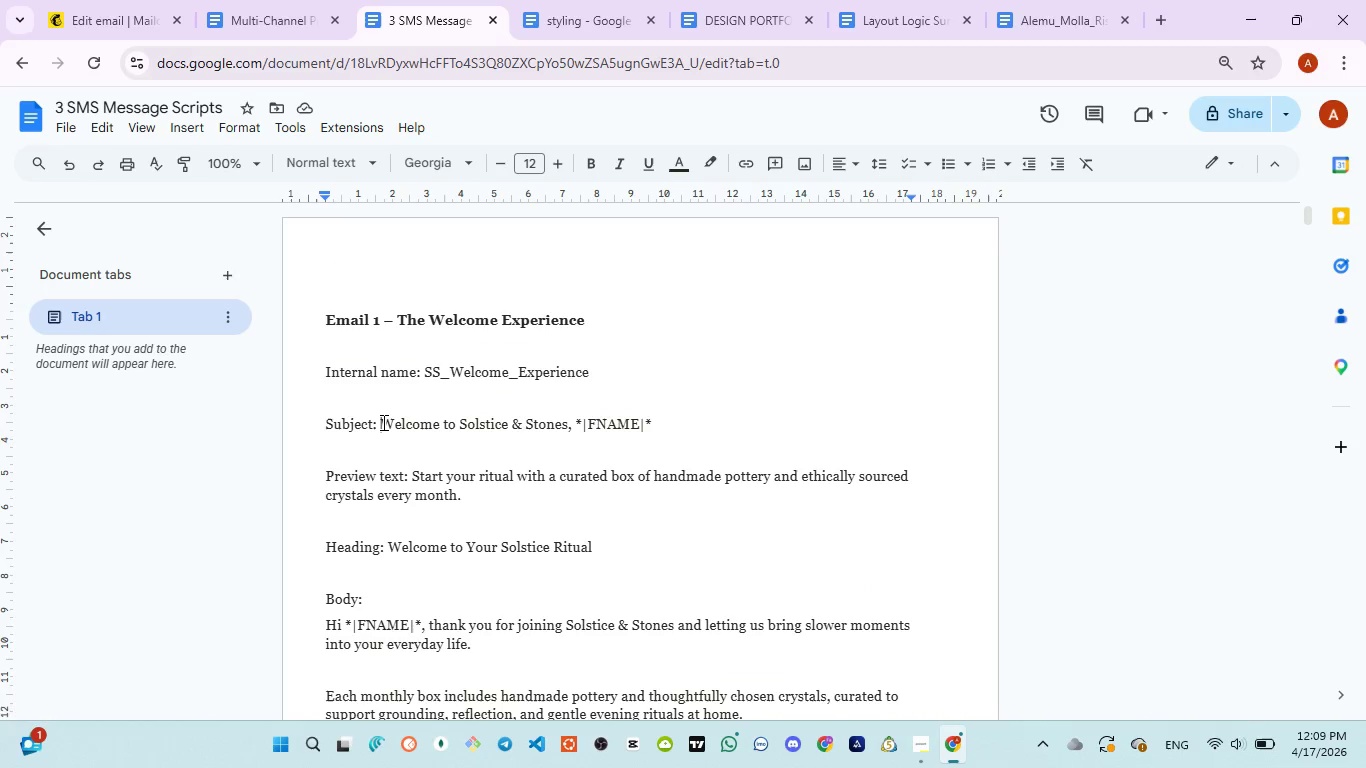 
left_click_drag(start_coordinate=[382, 422], to_coordinate=[669, 426])
 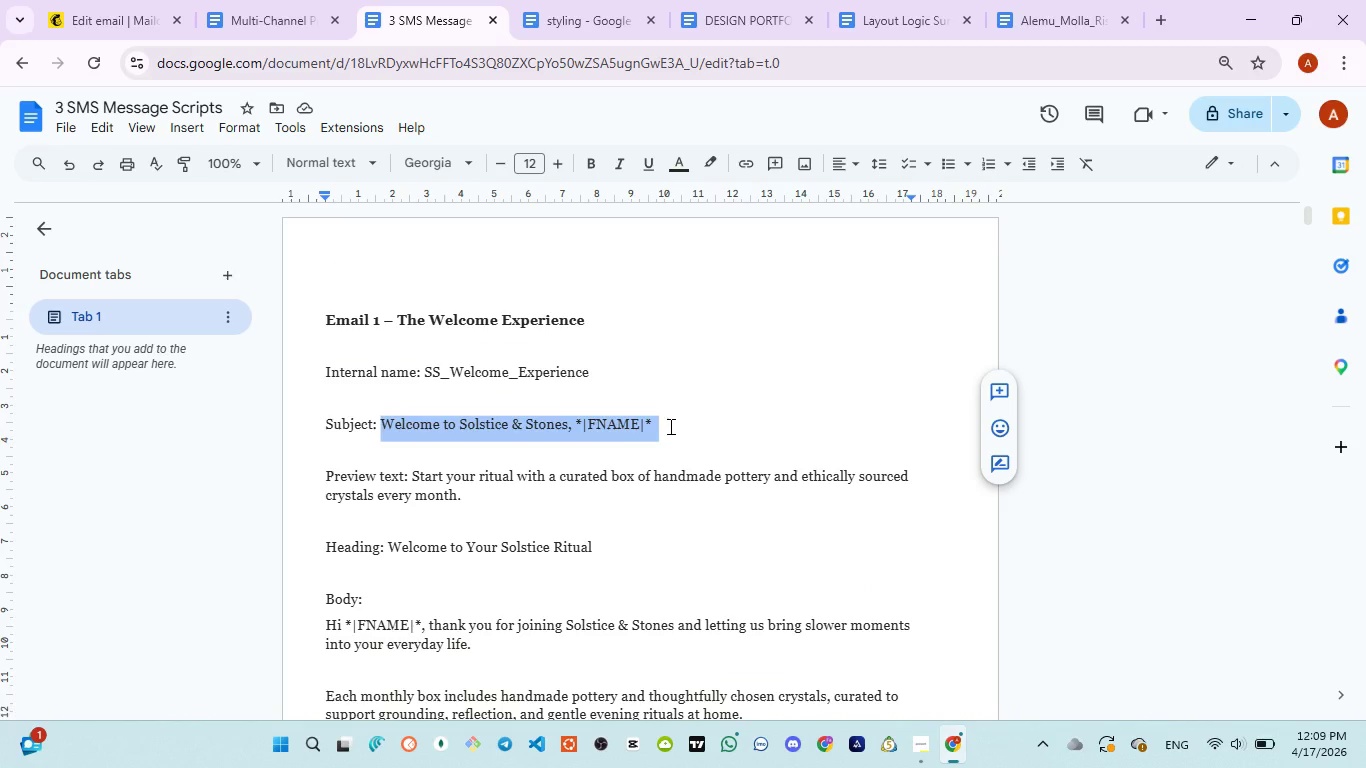 
key(Control+C)
 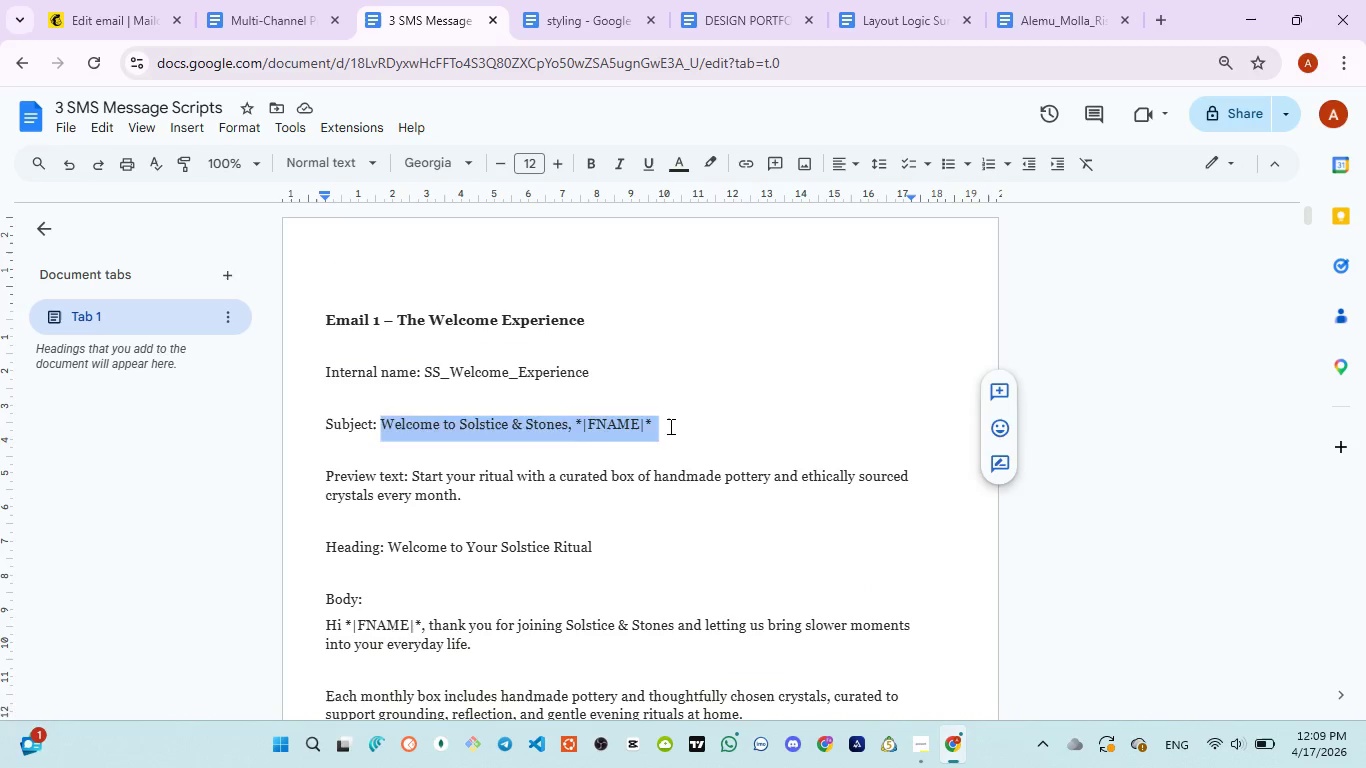 
left_click([669, 426])
 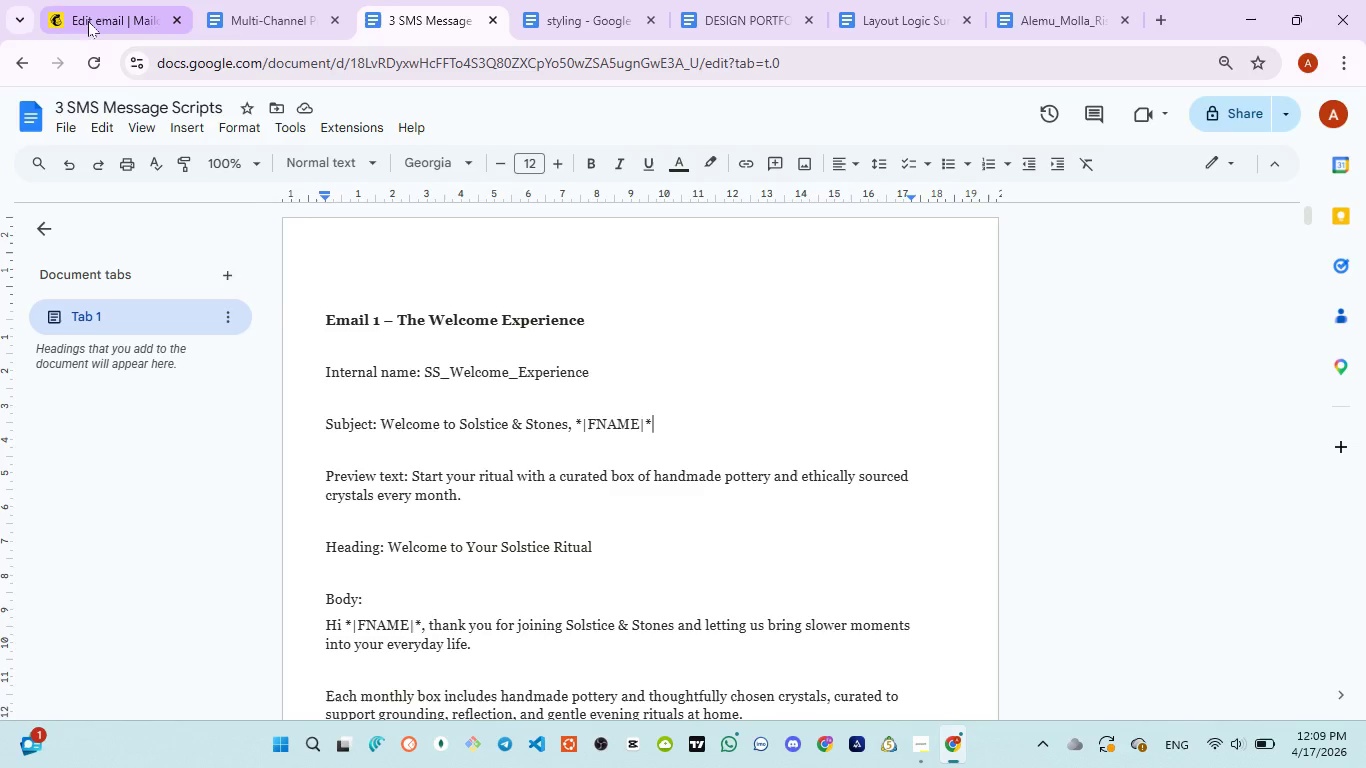 
left_click([93, 19])
 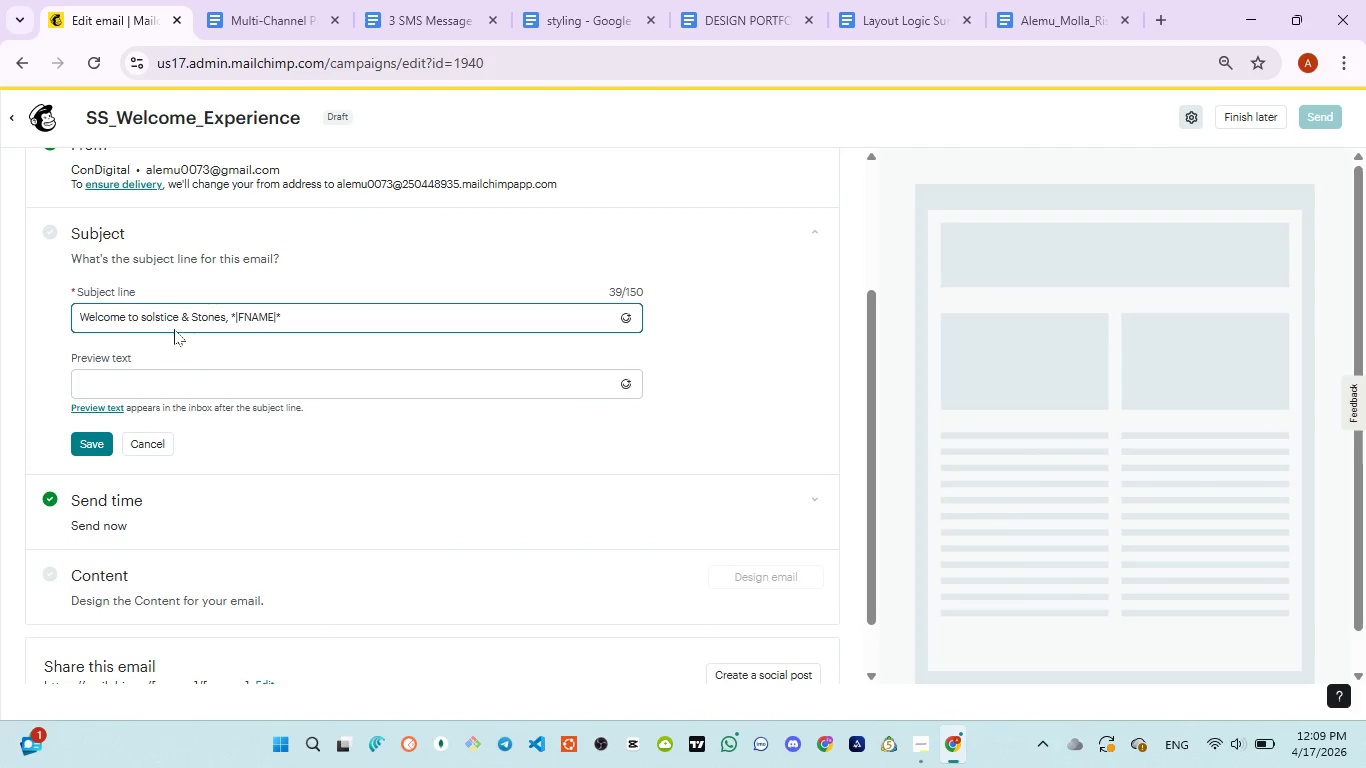 
left_click([183, 313])
 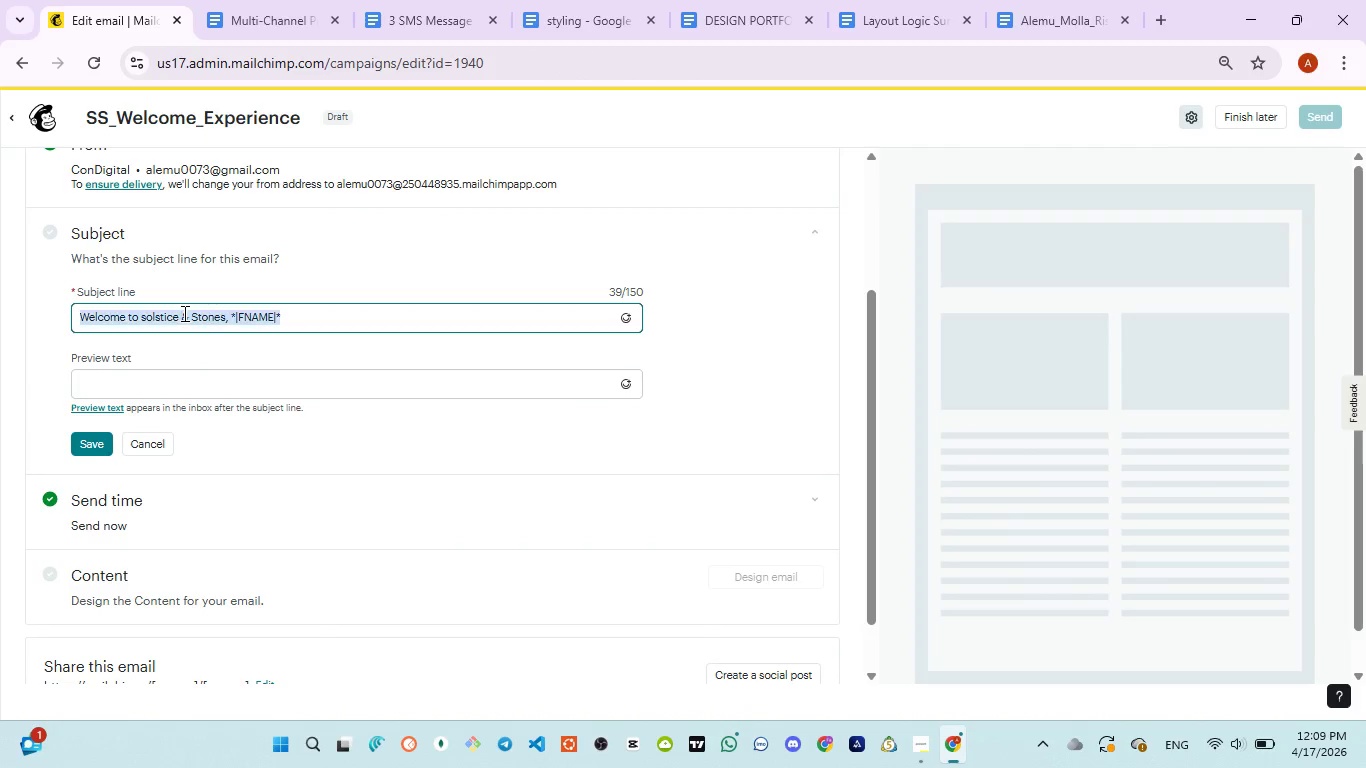 
key(Control+ControlLeft)
 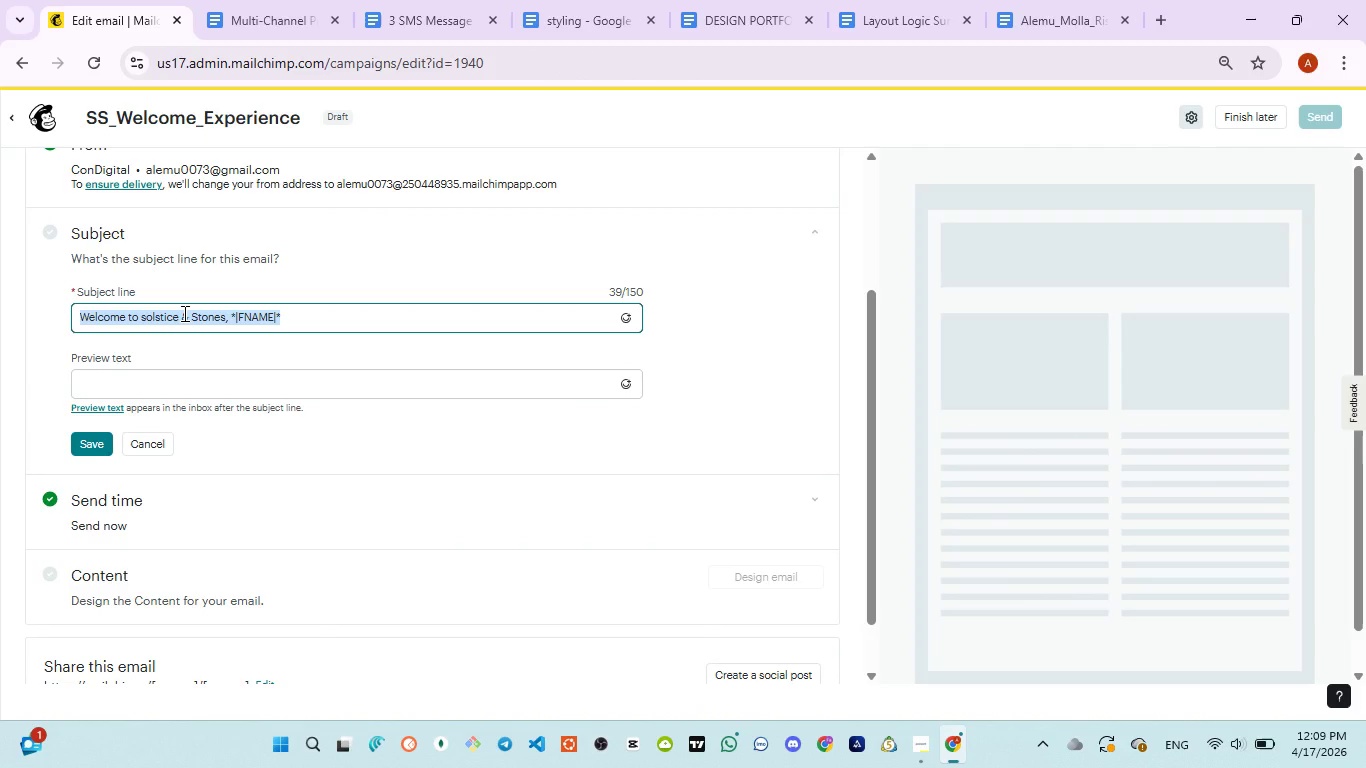 
key(Control+A)
 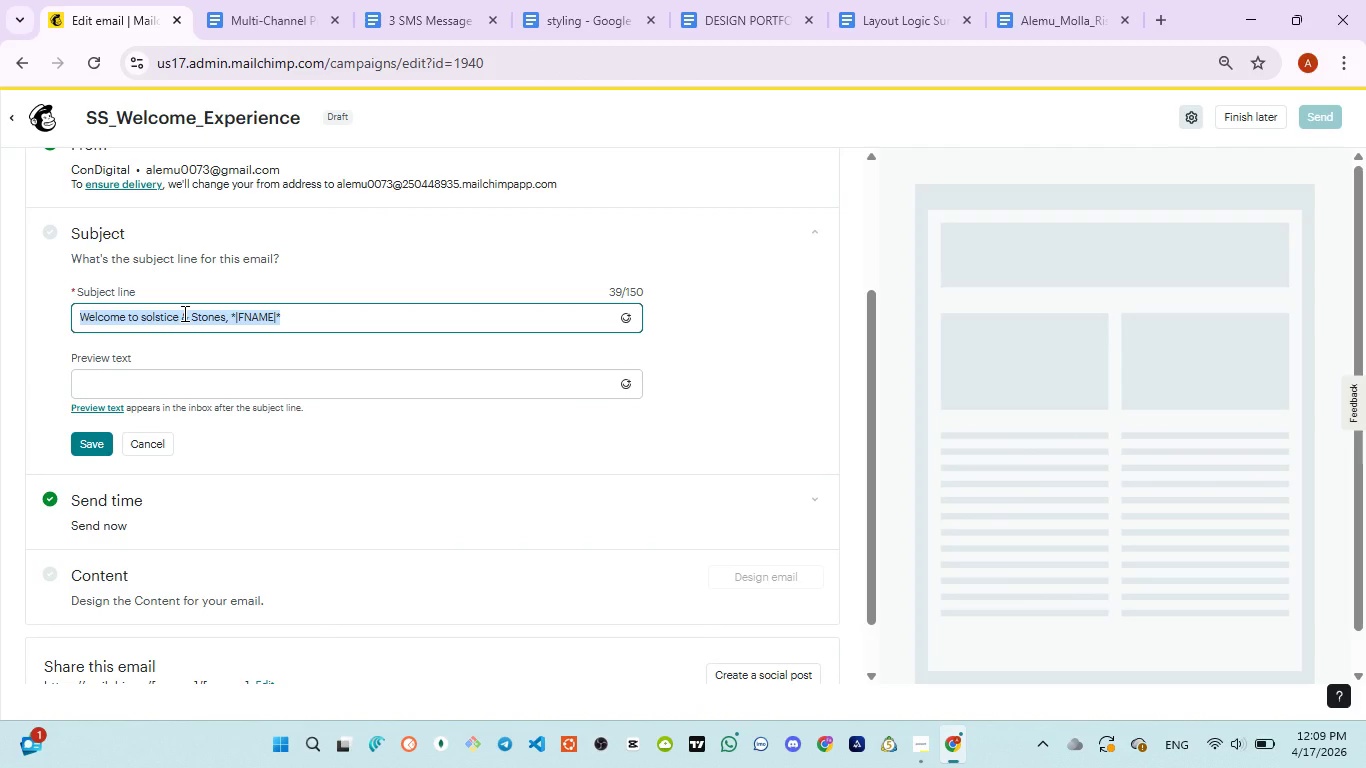 
key(Control+V)
 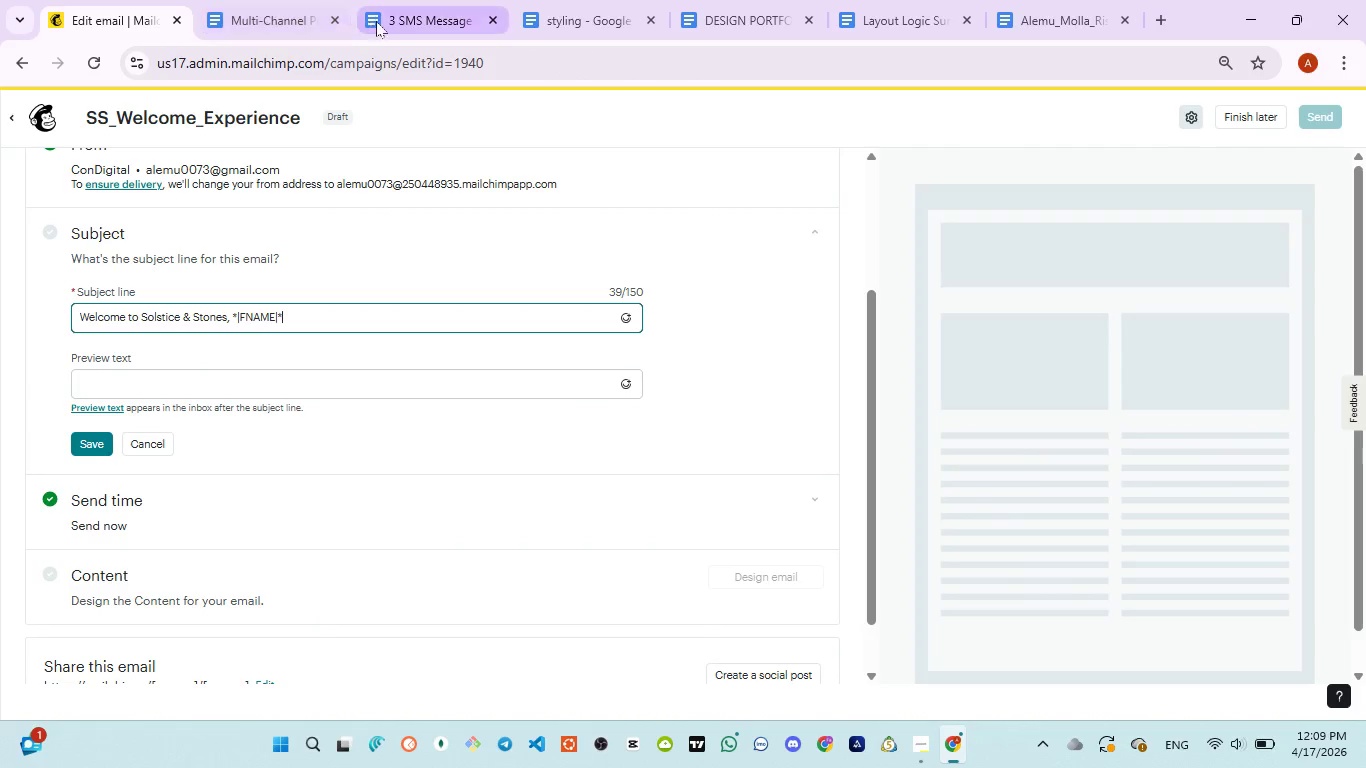 
left_click([391, 24])
 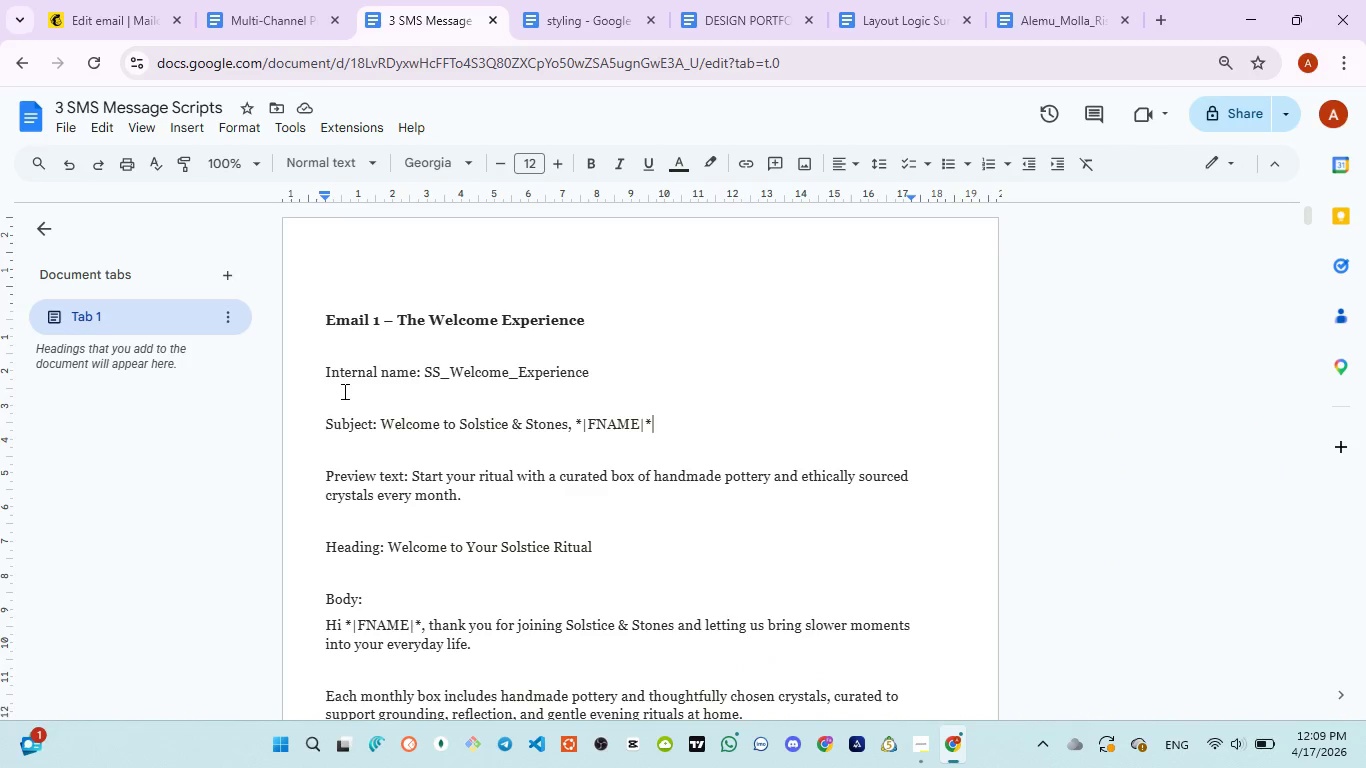 
scroll: coordinate [343, 393], scroll_direction: down, amount: 1.0
 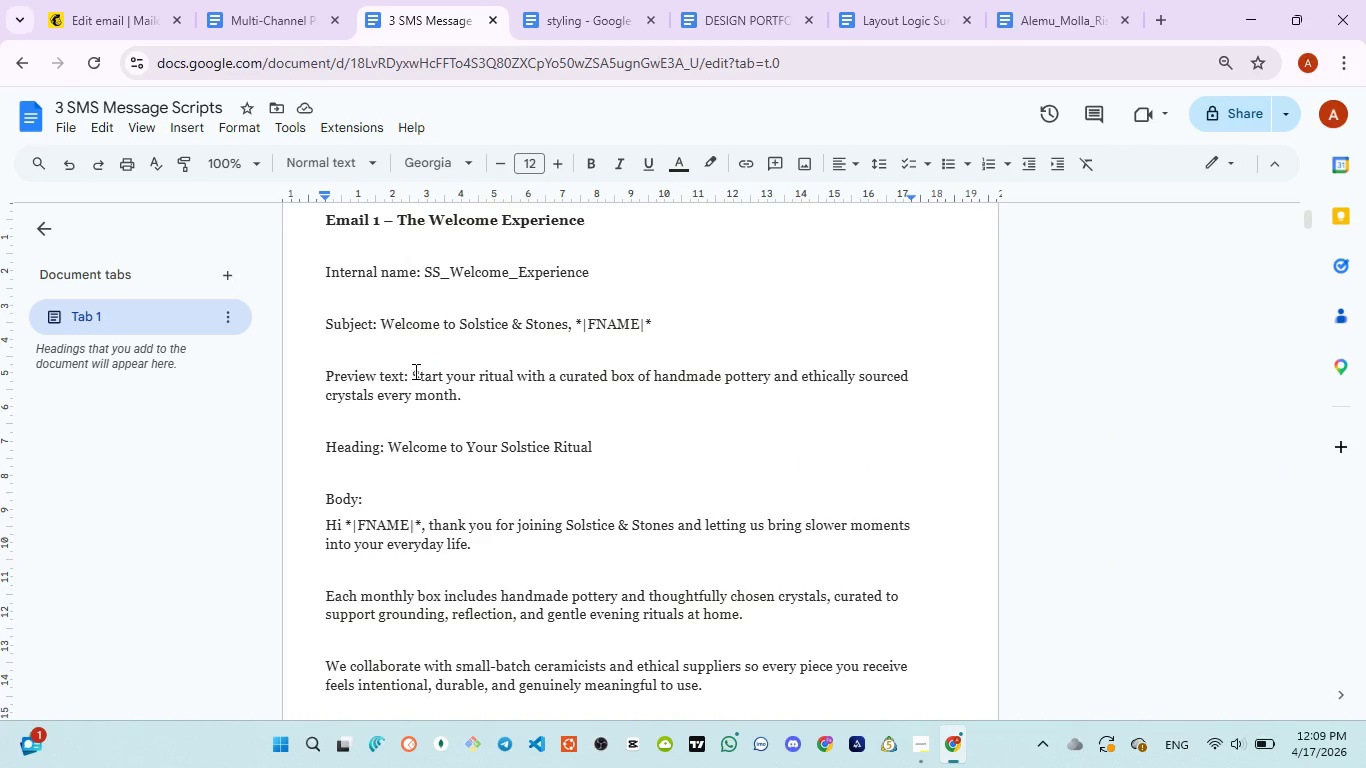 
left_click_drag(start_coordinate=[414, 371], to_coordinate=[471, 393])
 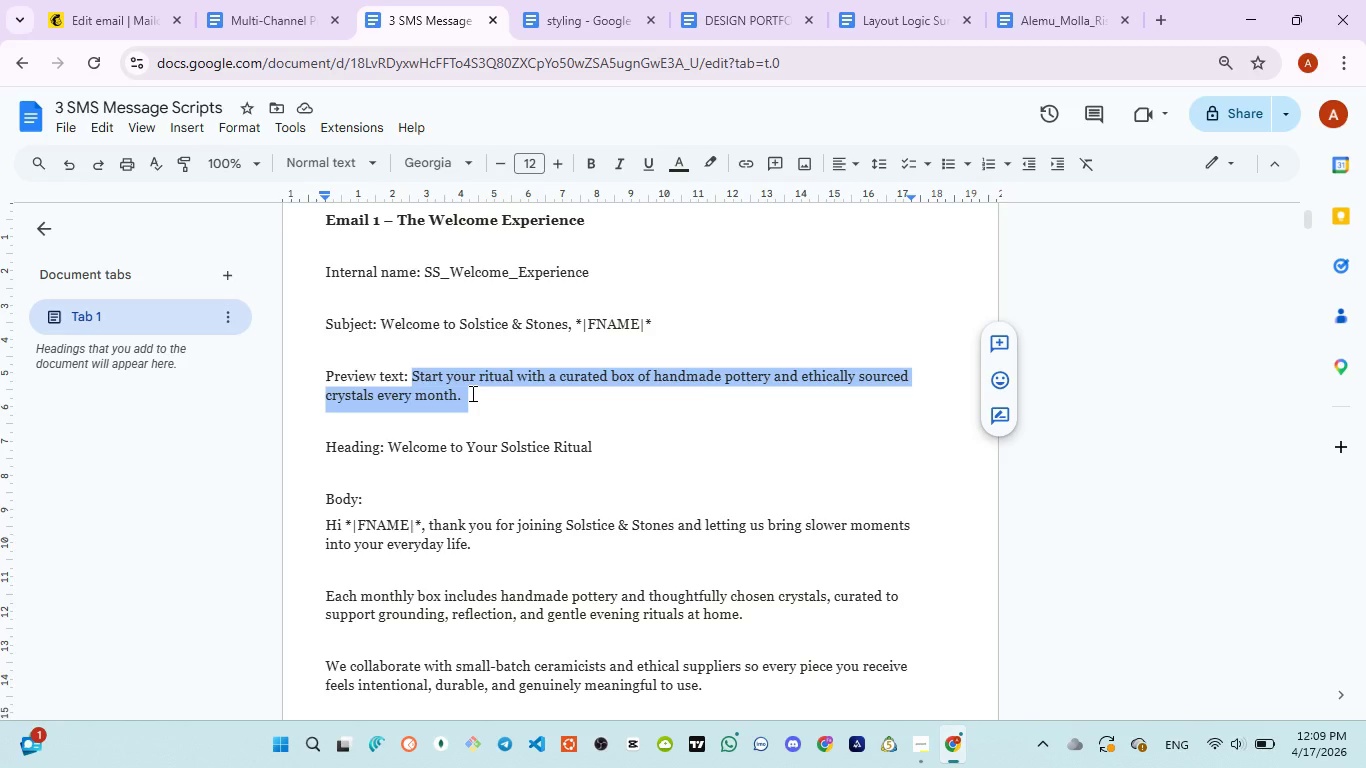 
key(Control+C)
 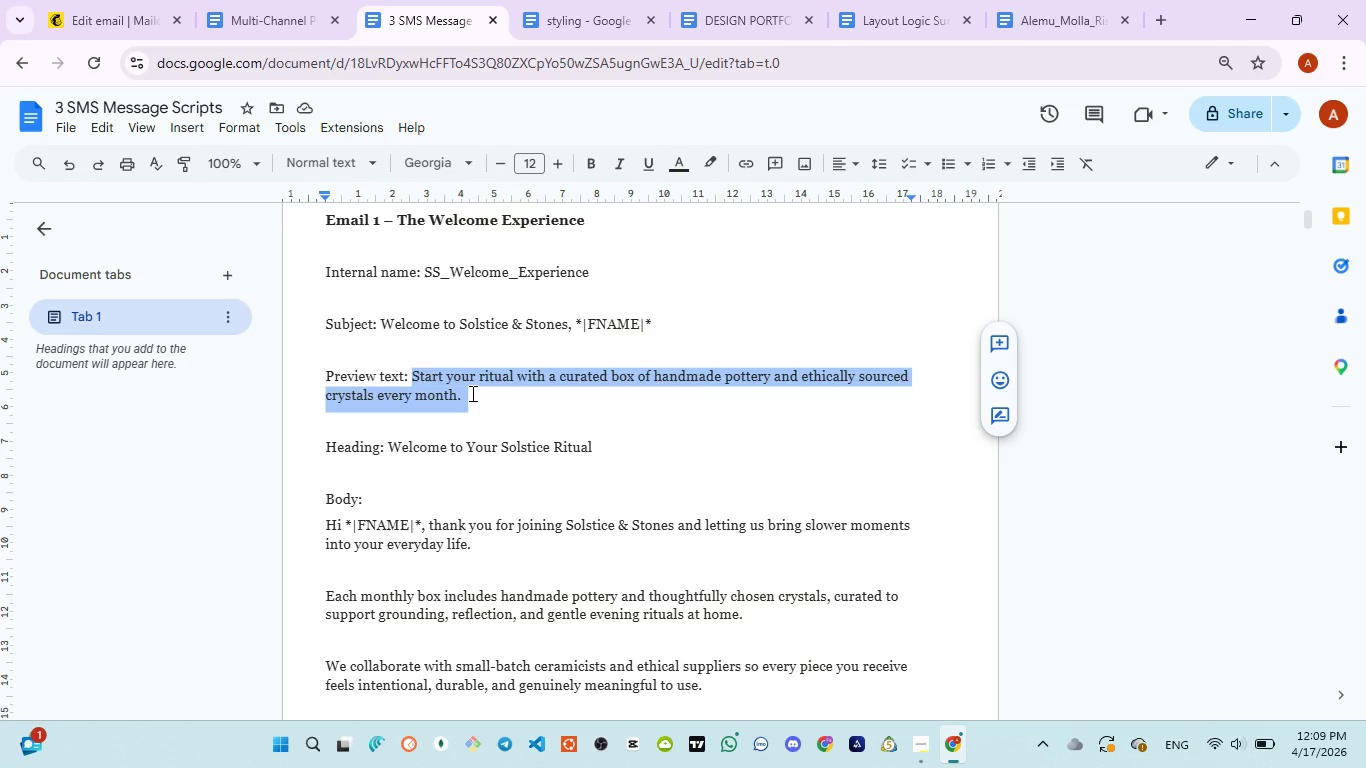 
key(Control+C)
 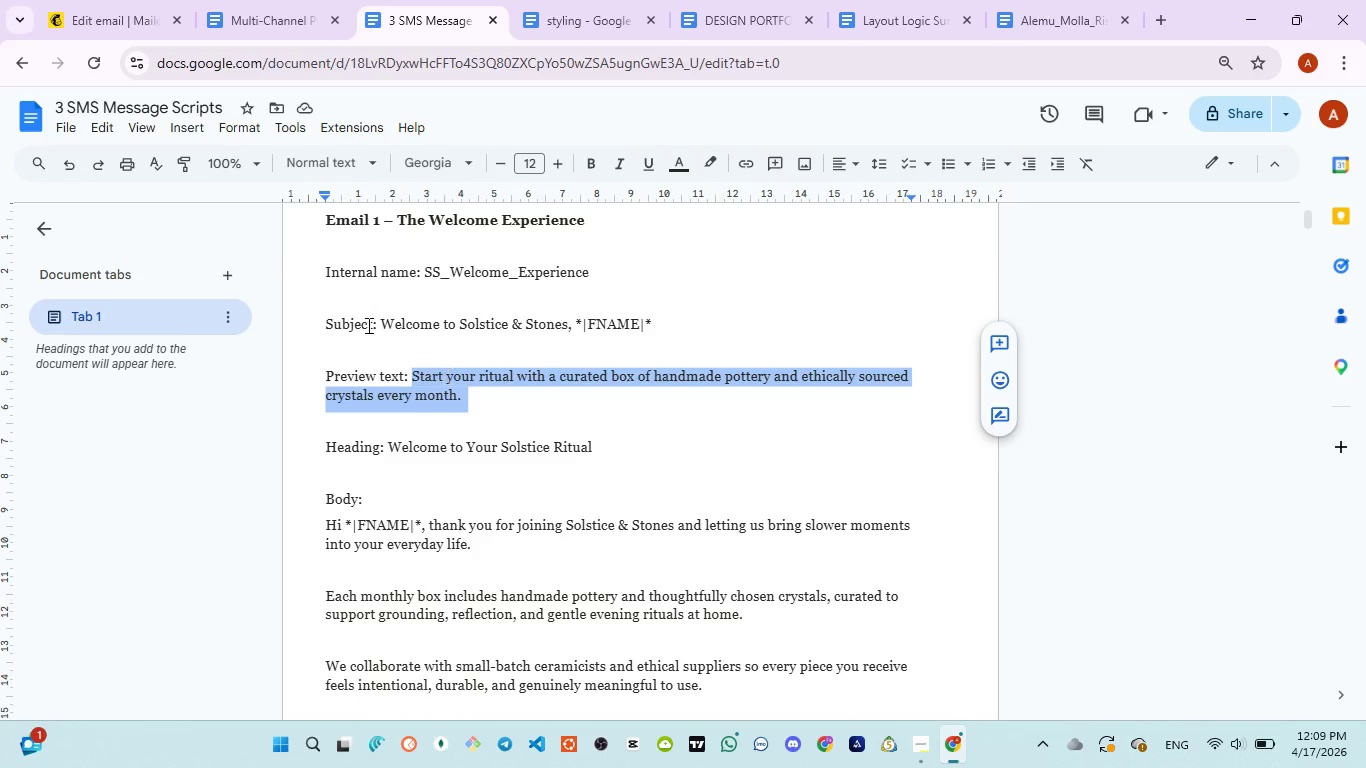 
key(Control+C)
 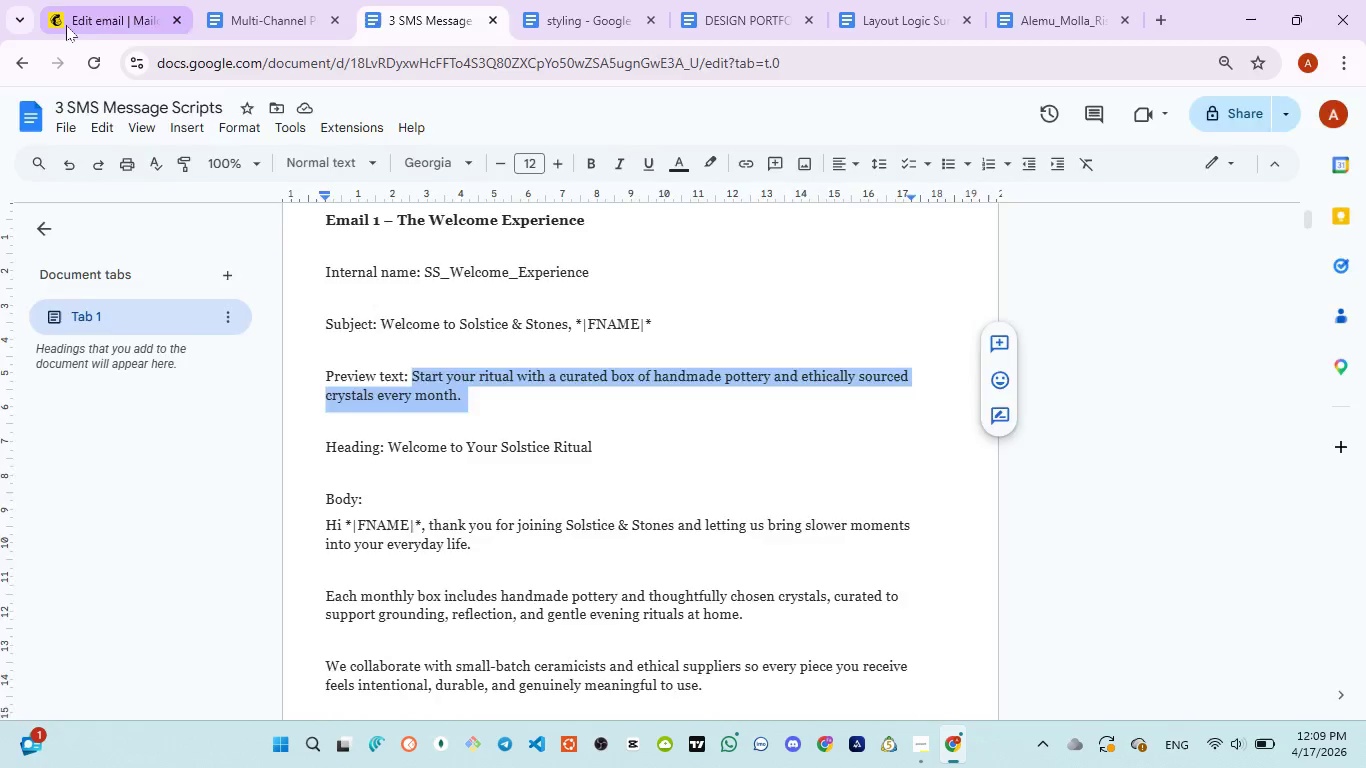 
left_click([66, 25])
 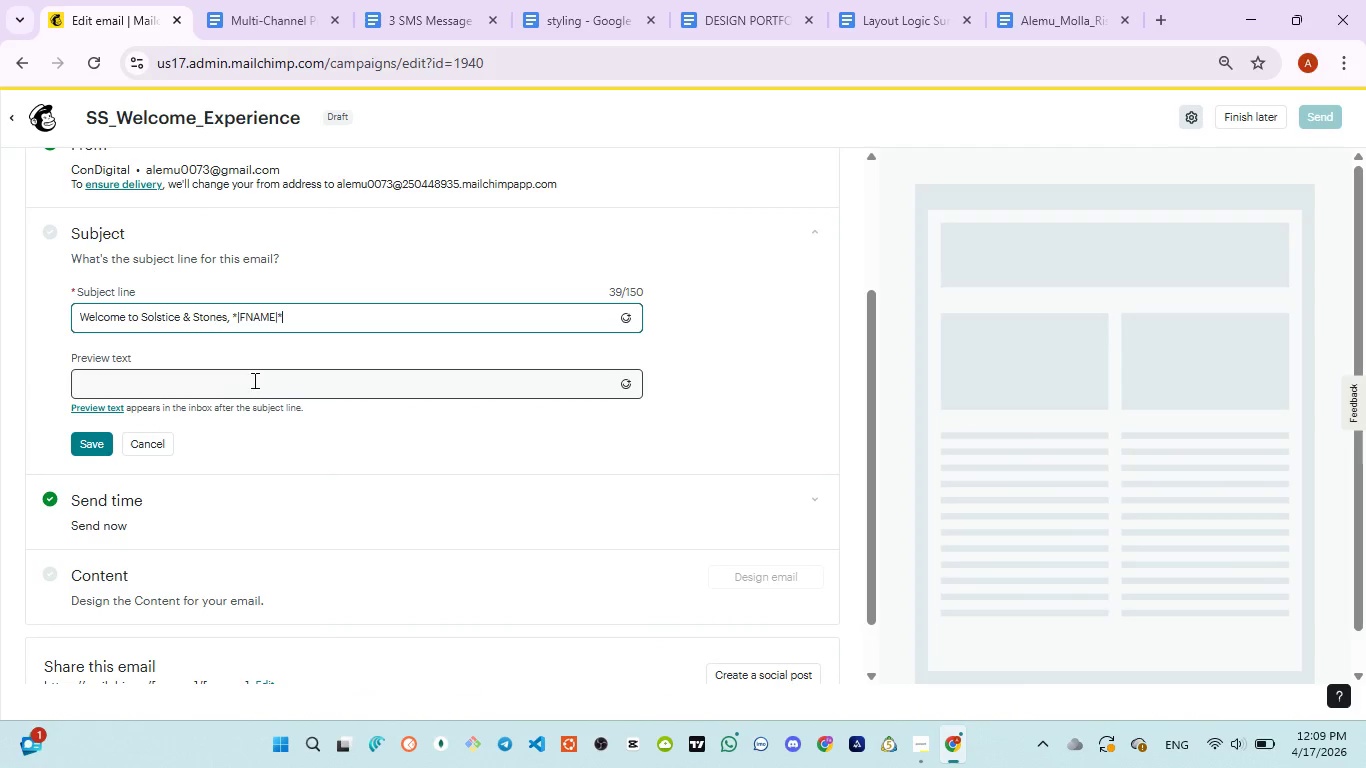 
left_click([253, 380])
 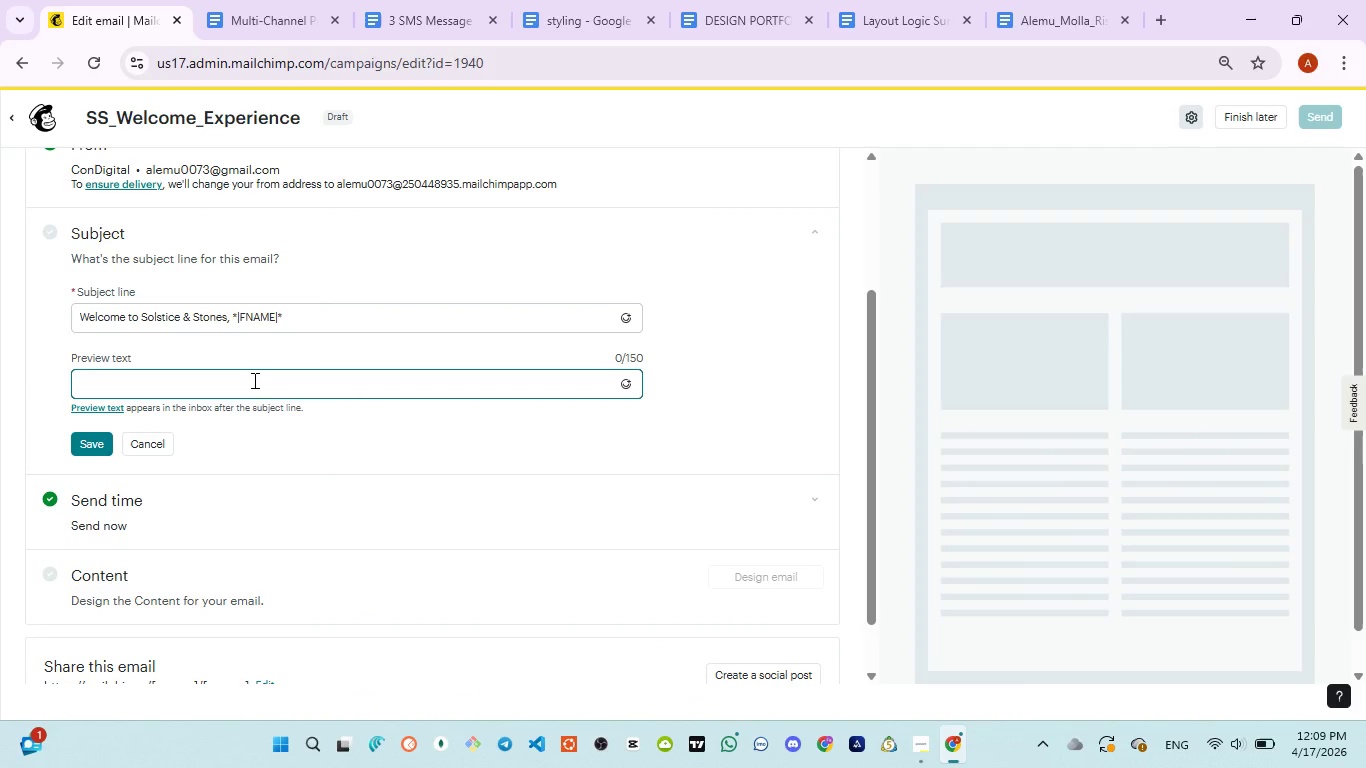 
key(Control+V)
 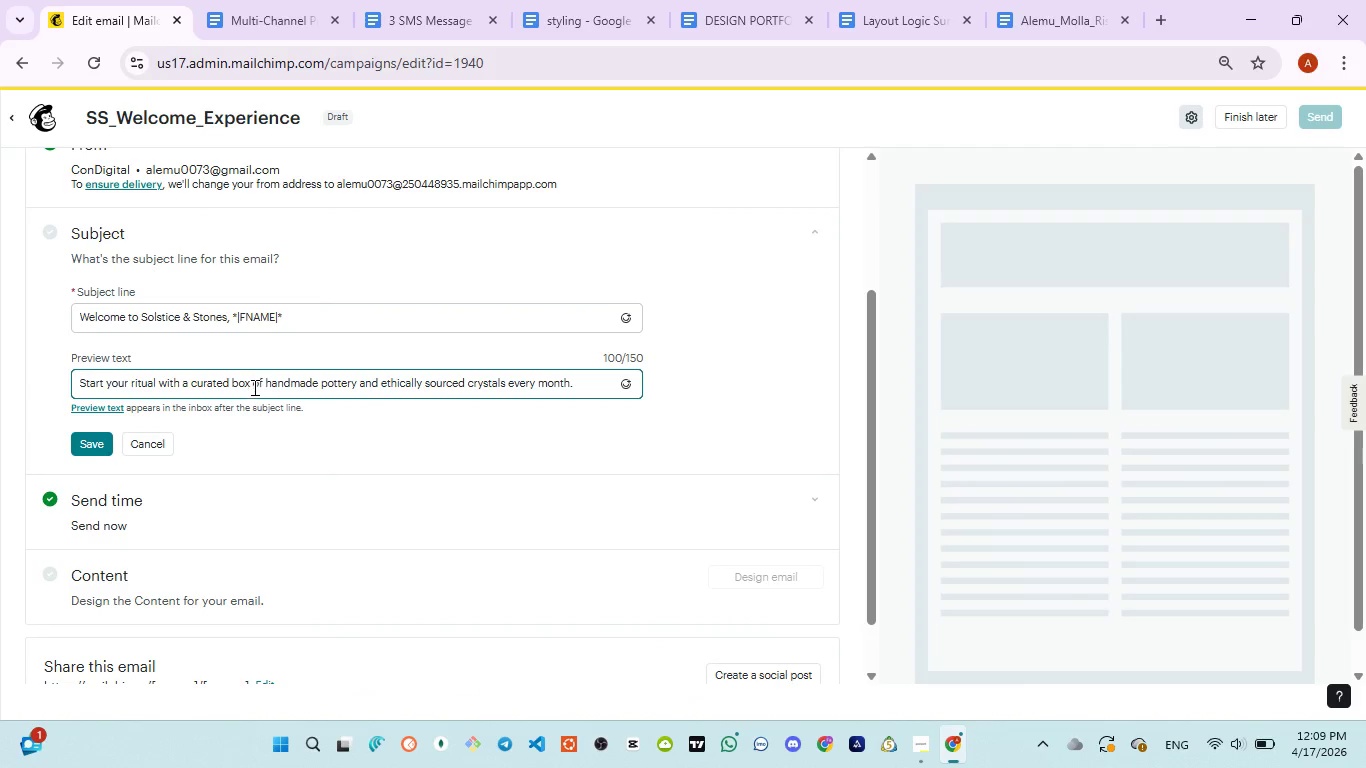 
key(Control+A)
 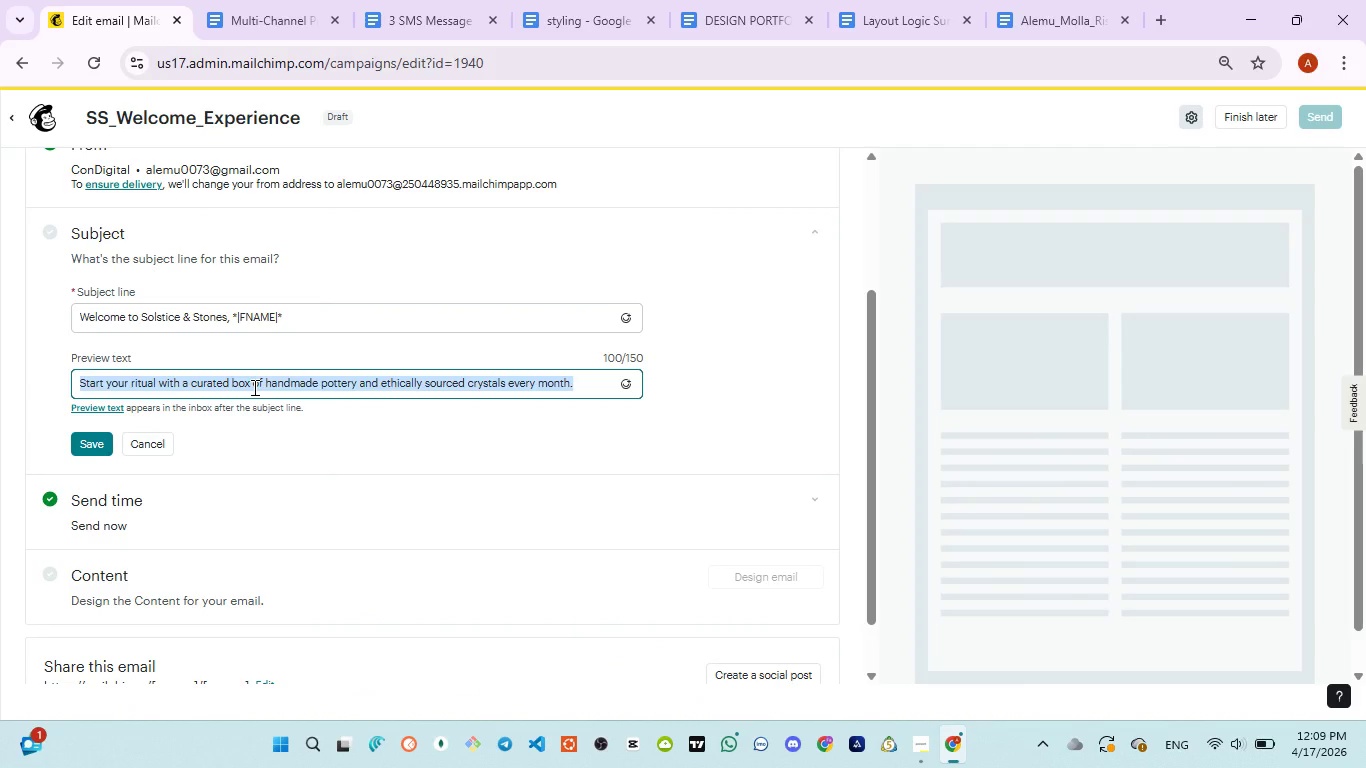 
wait(6.62)
 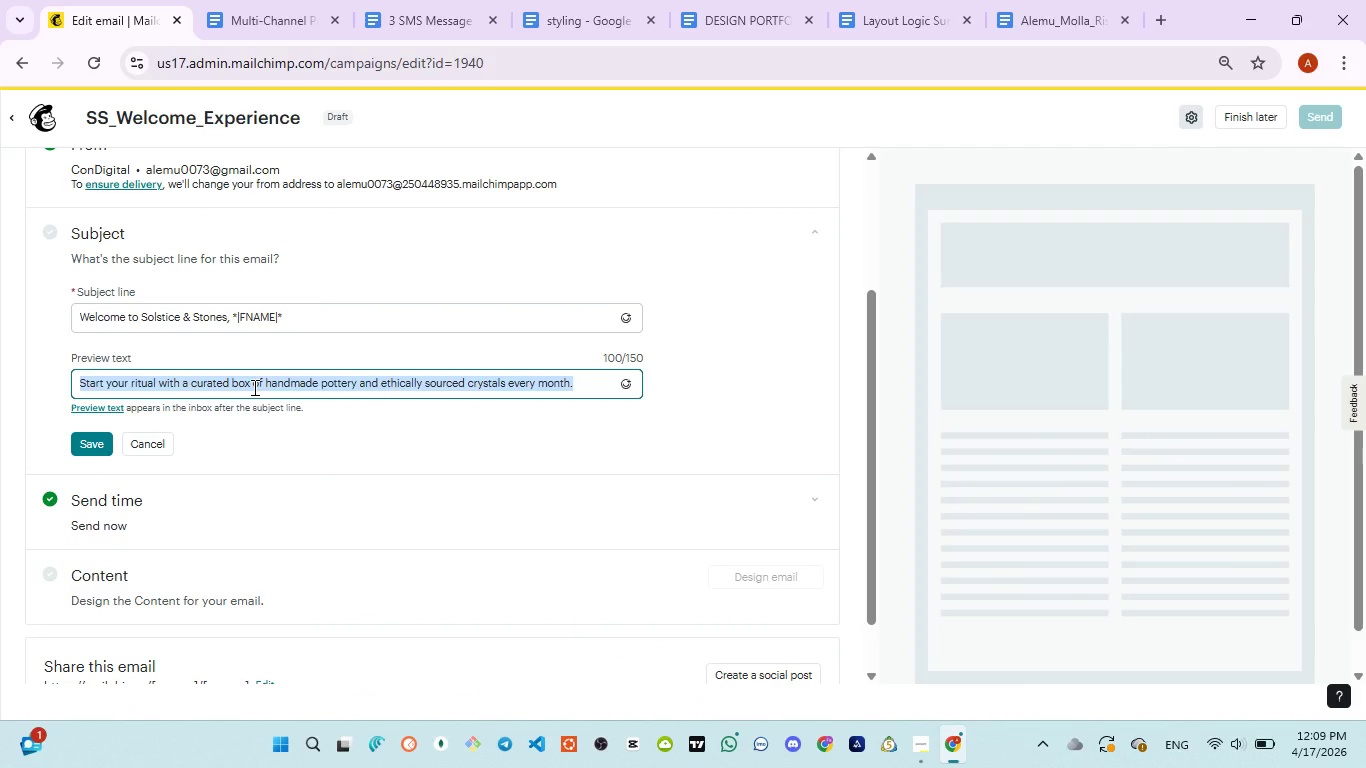 
type(Start )
 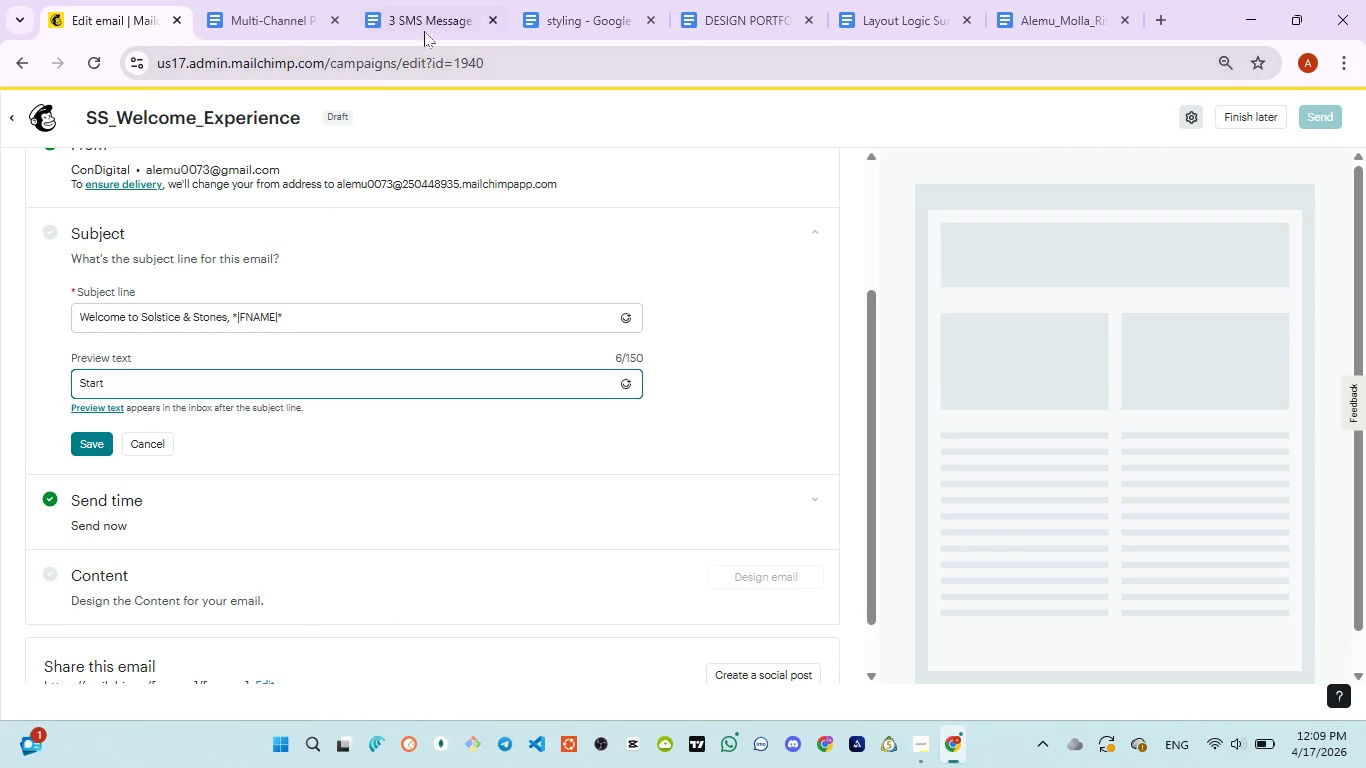 
left_click([416, 16])
 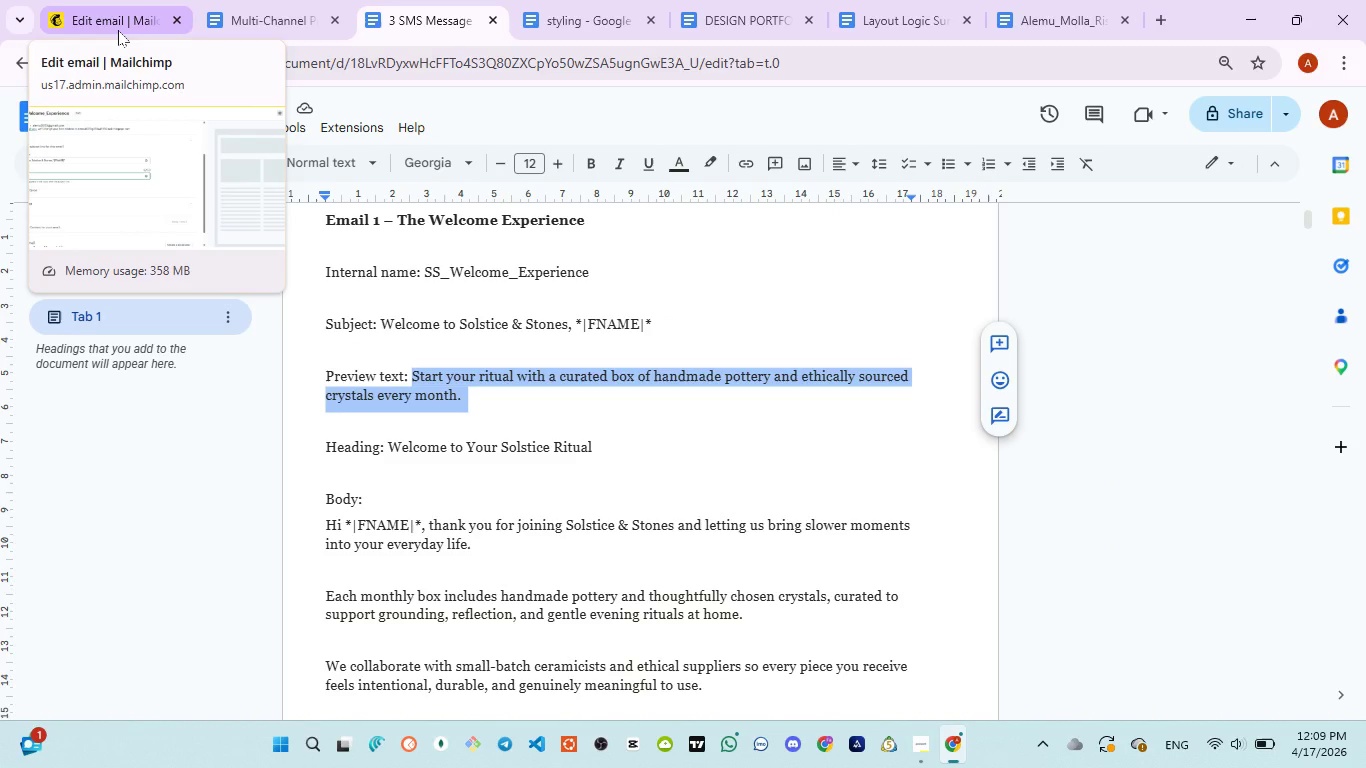 
left_click([118, 30])
 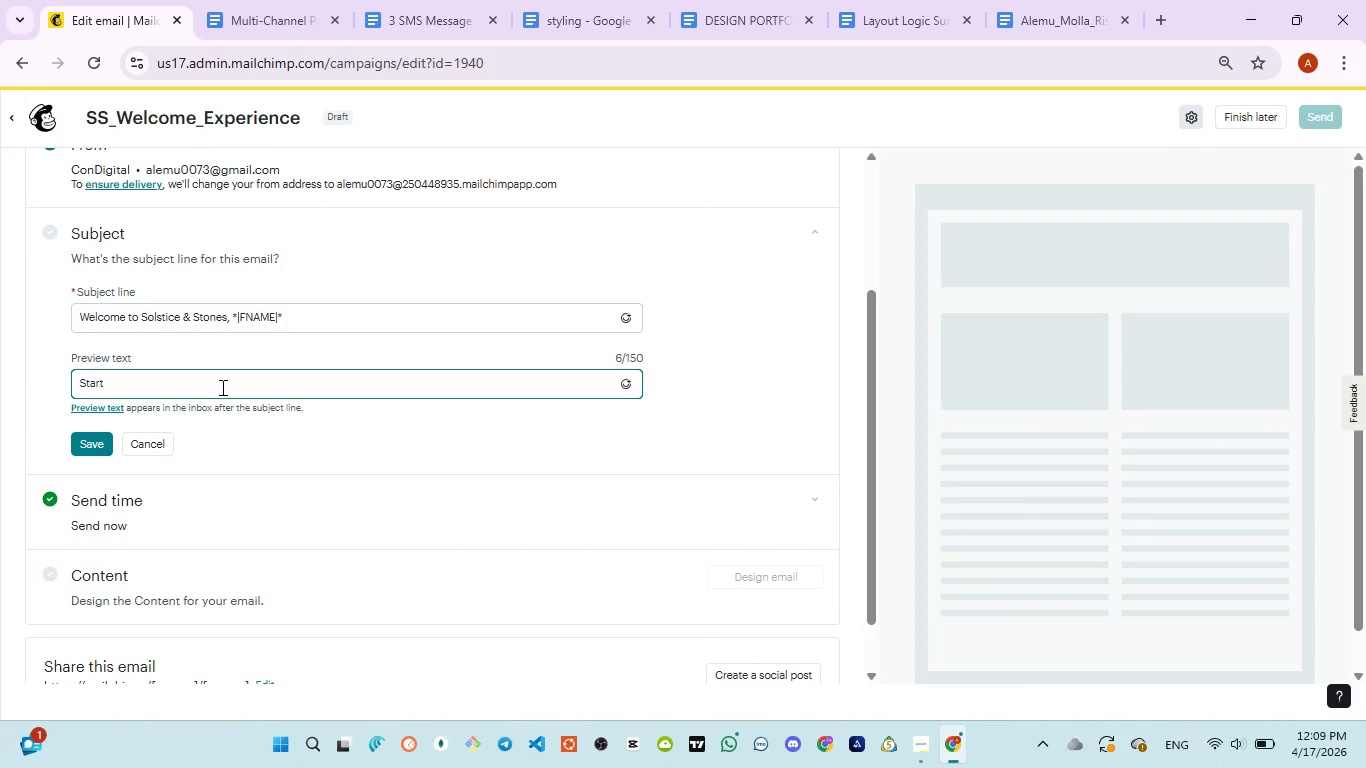 
type(your ritua;)
key(Backspace)
type(l)
 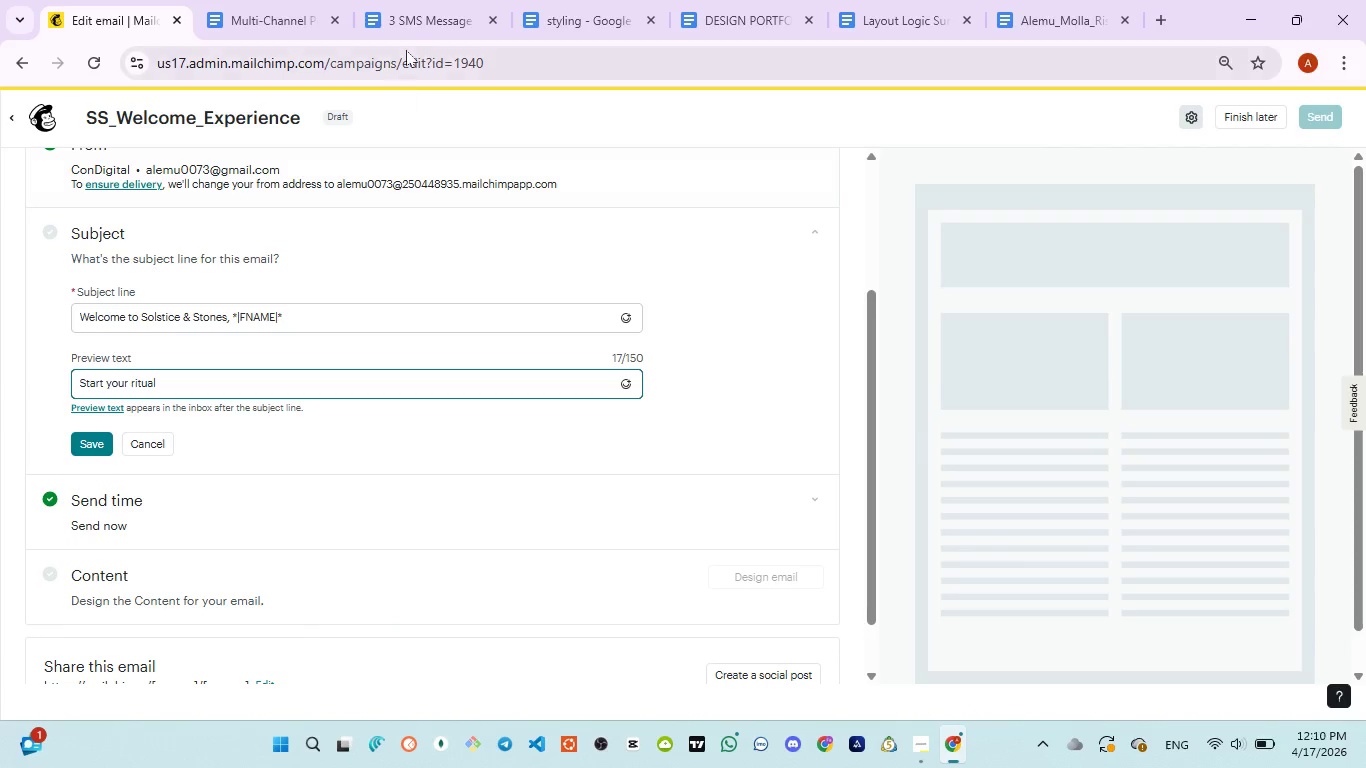 
left_click([405, 27])
 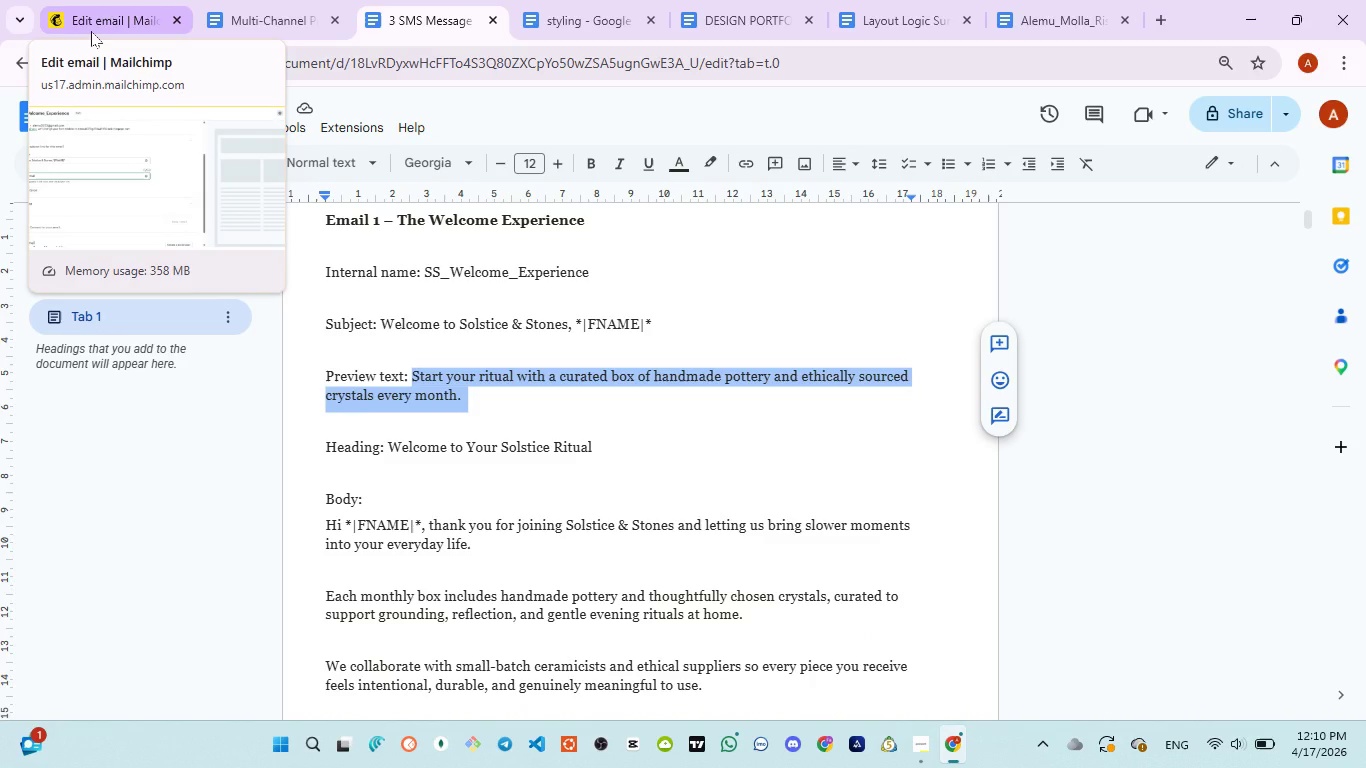 
wait(5.88)
 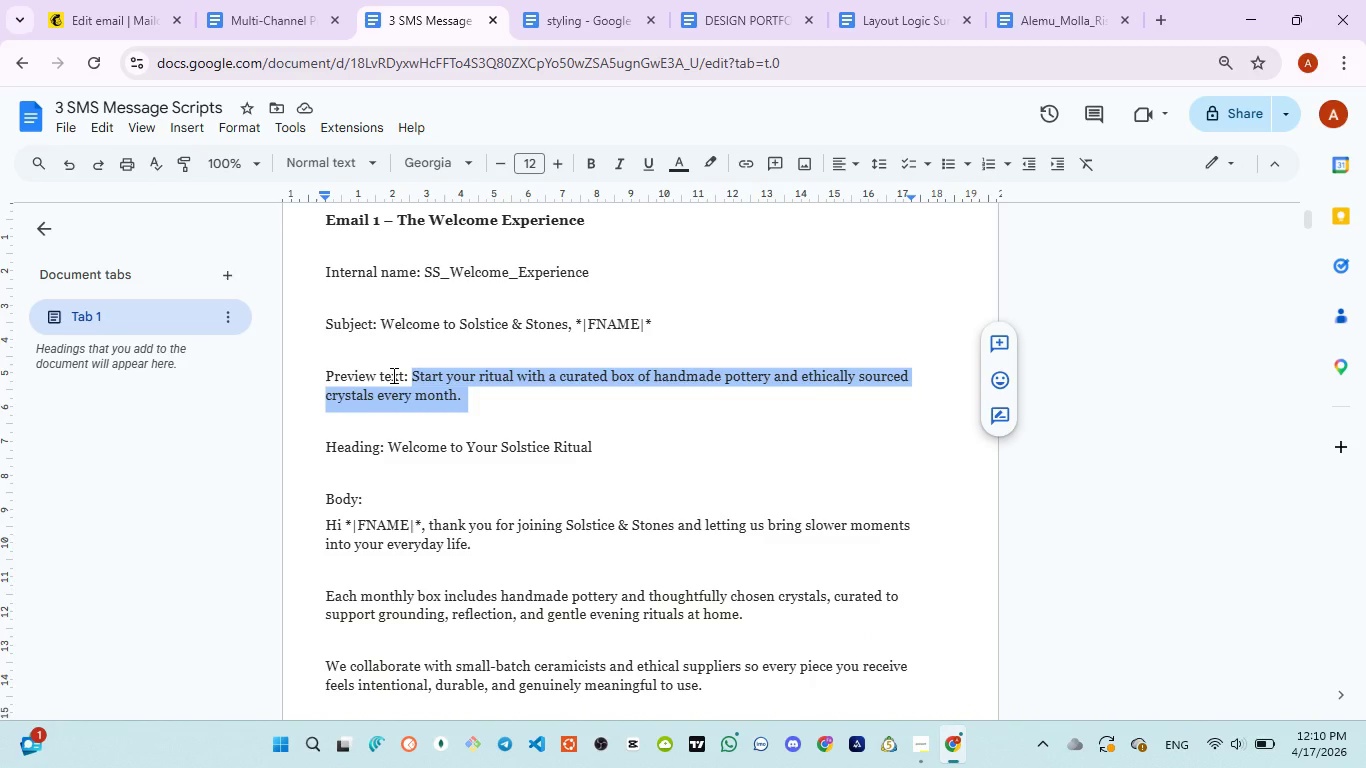 
left_click([91, 31])
 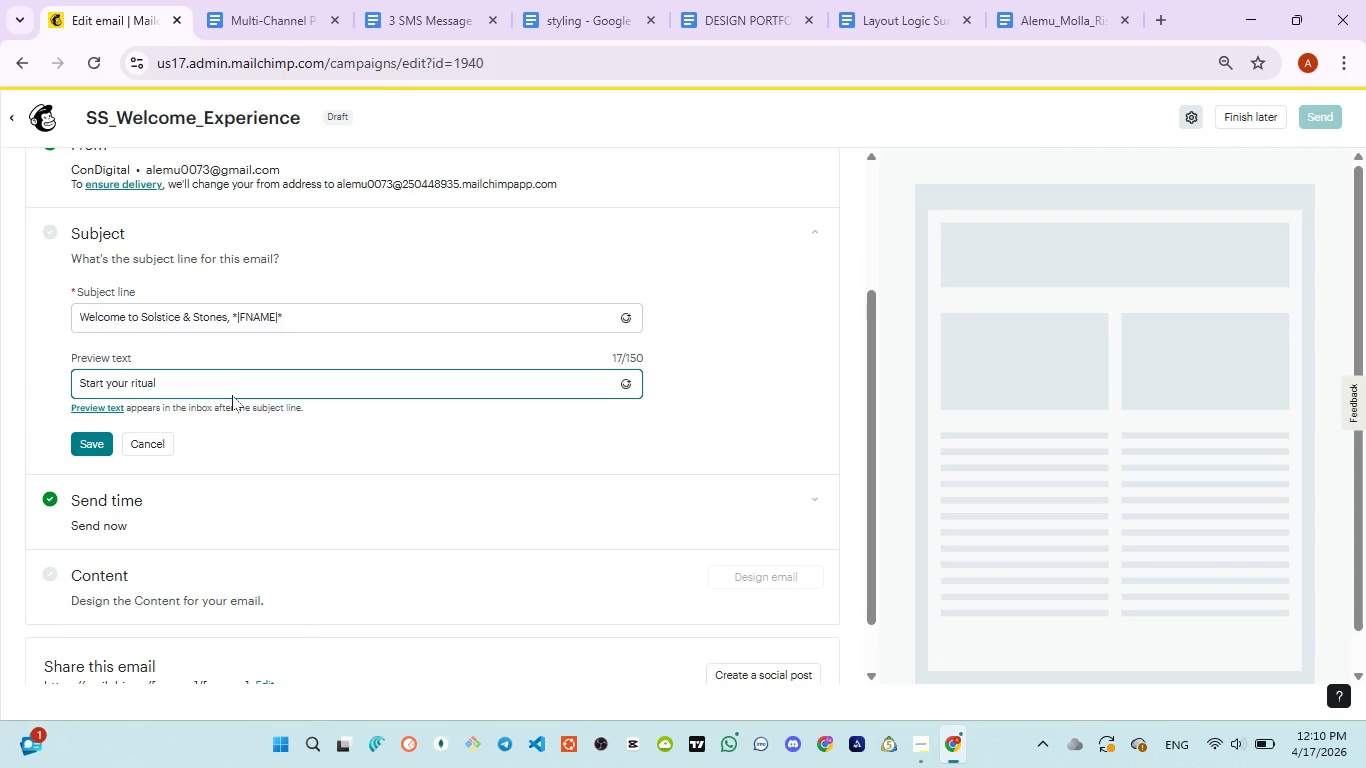 
type( with acurated )
 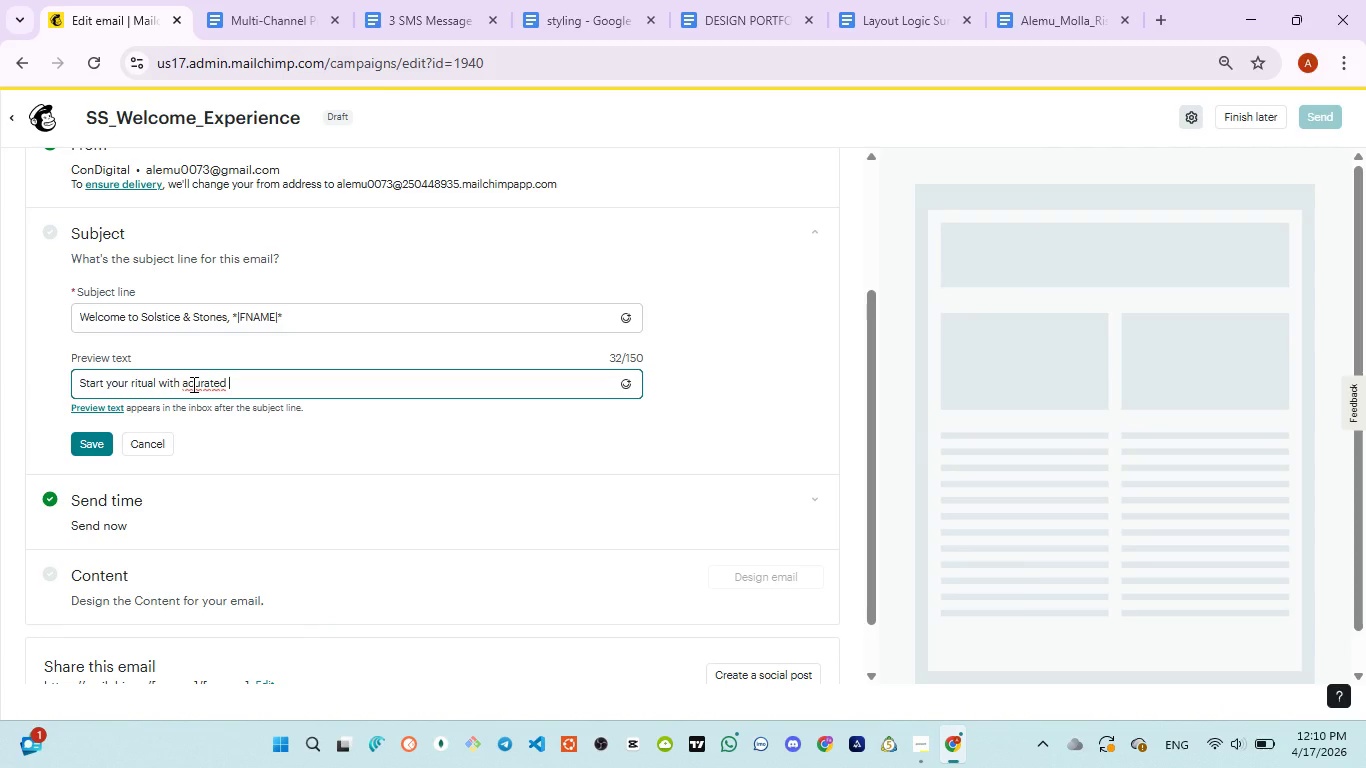 
left_click([192, 384])
 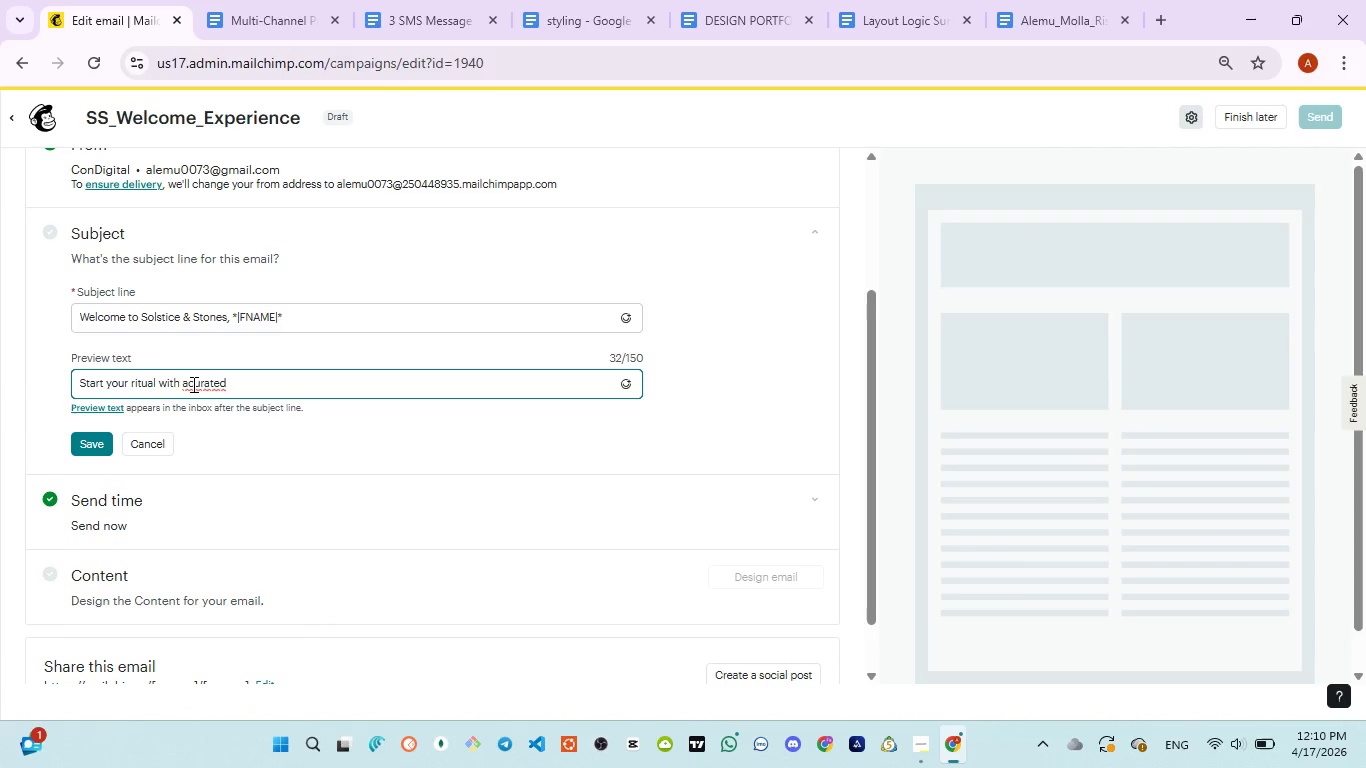 
key(ArrowLeft)
 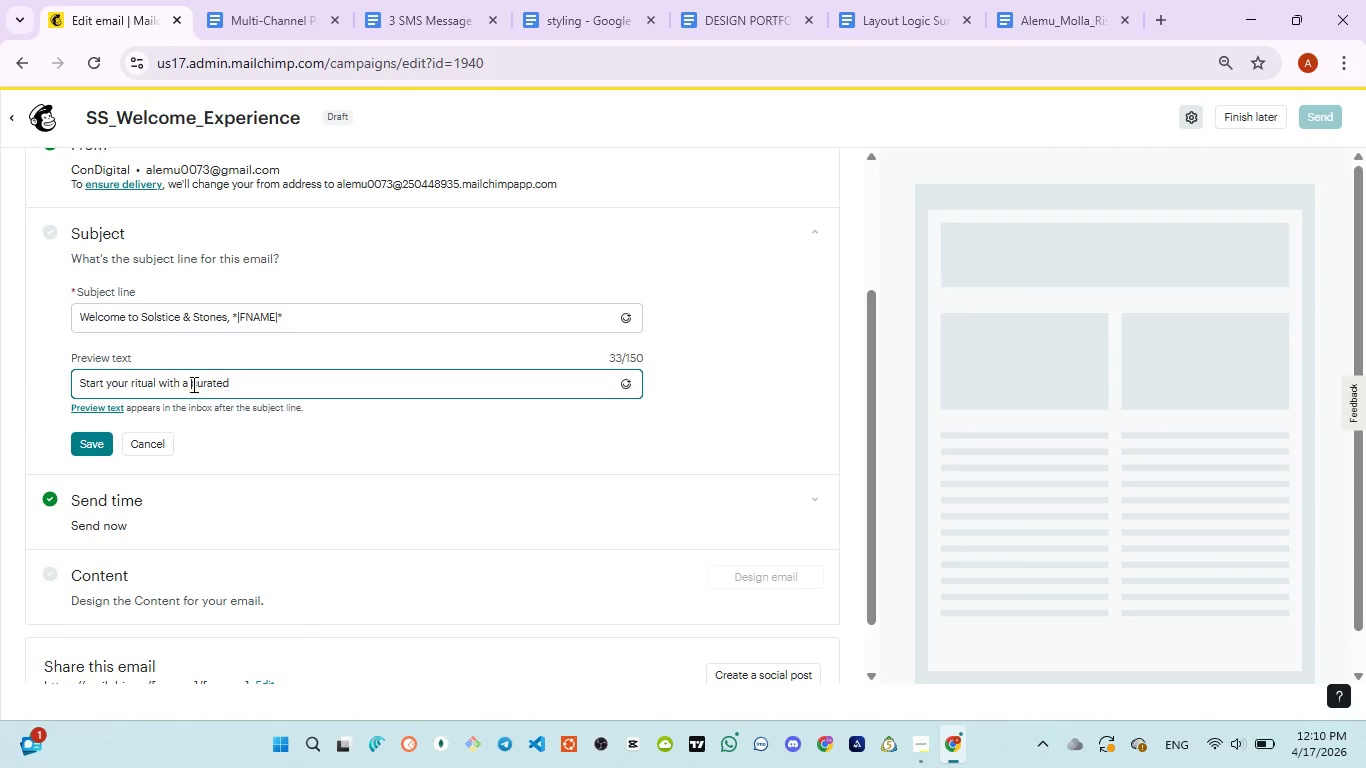 
key(Space)
 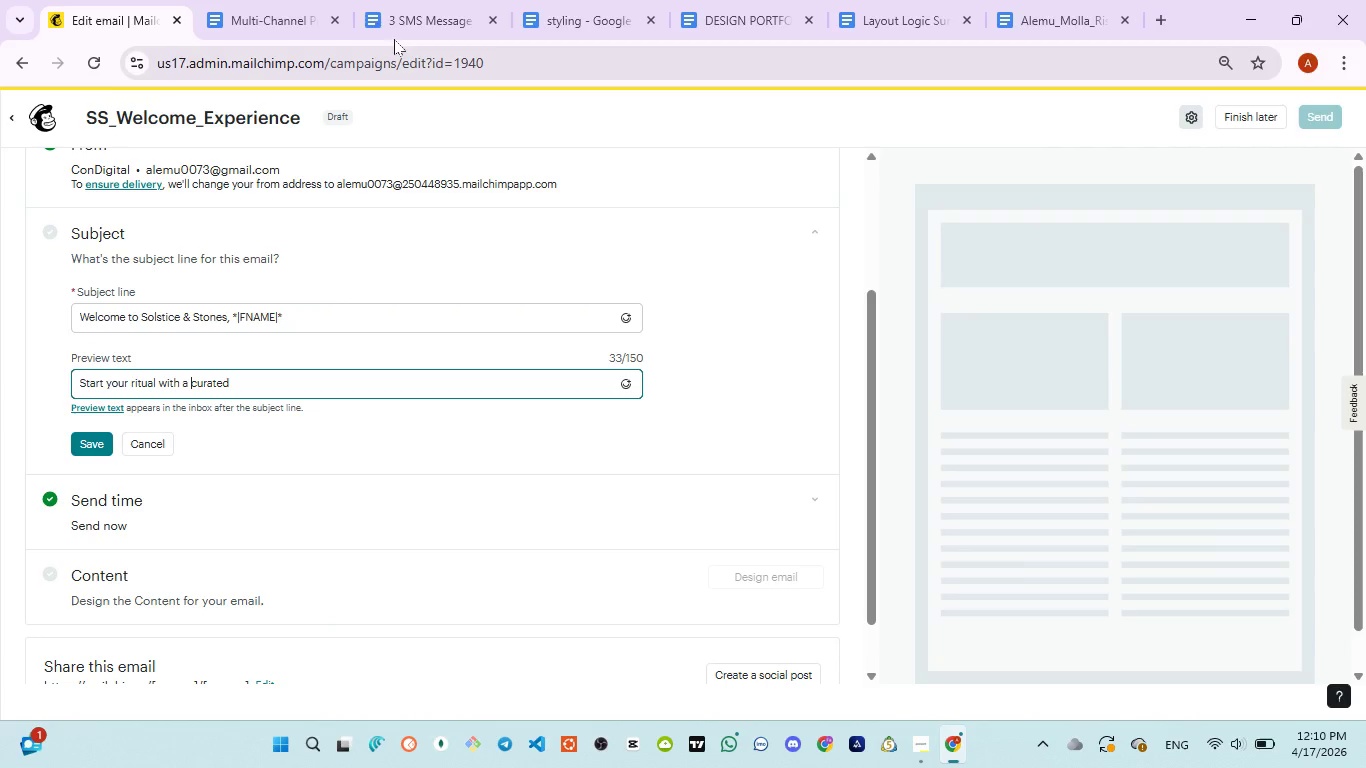 
left_click([425, 0])
 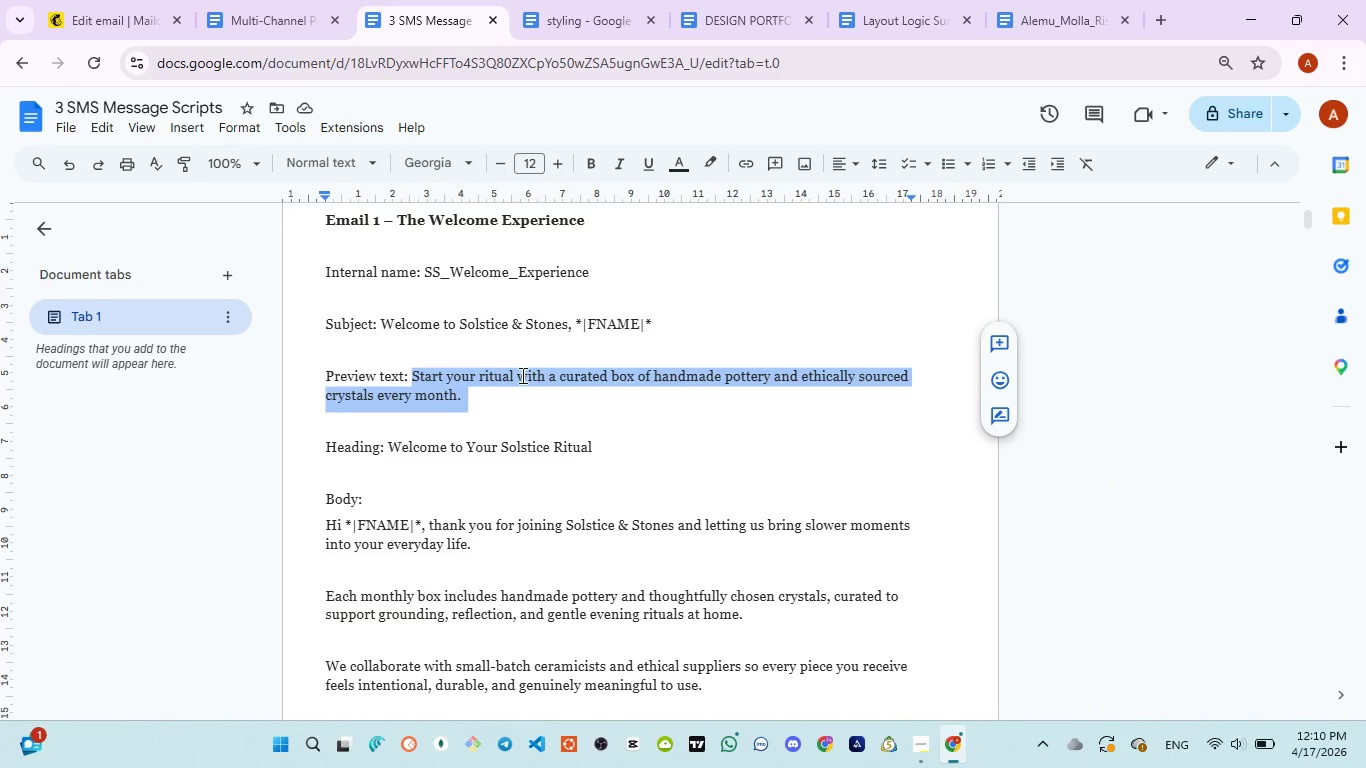 
left_click([507, 373])
 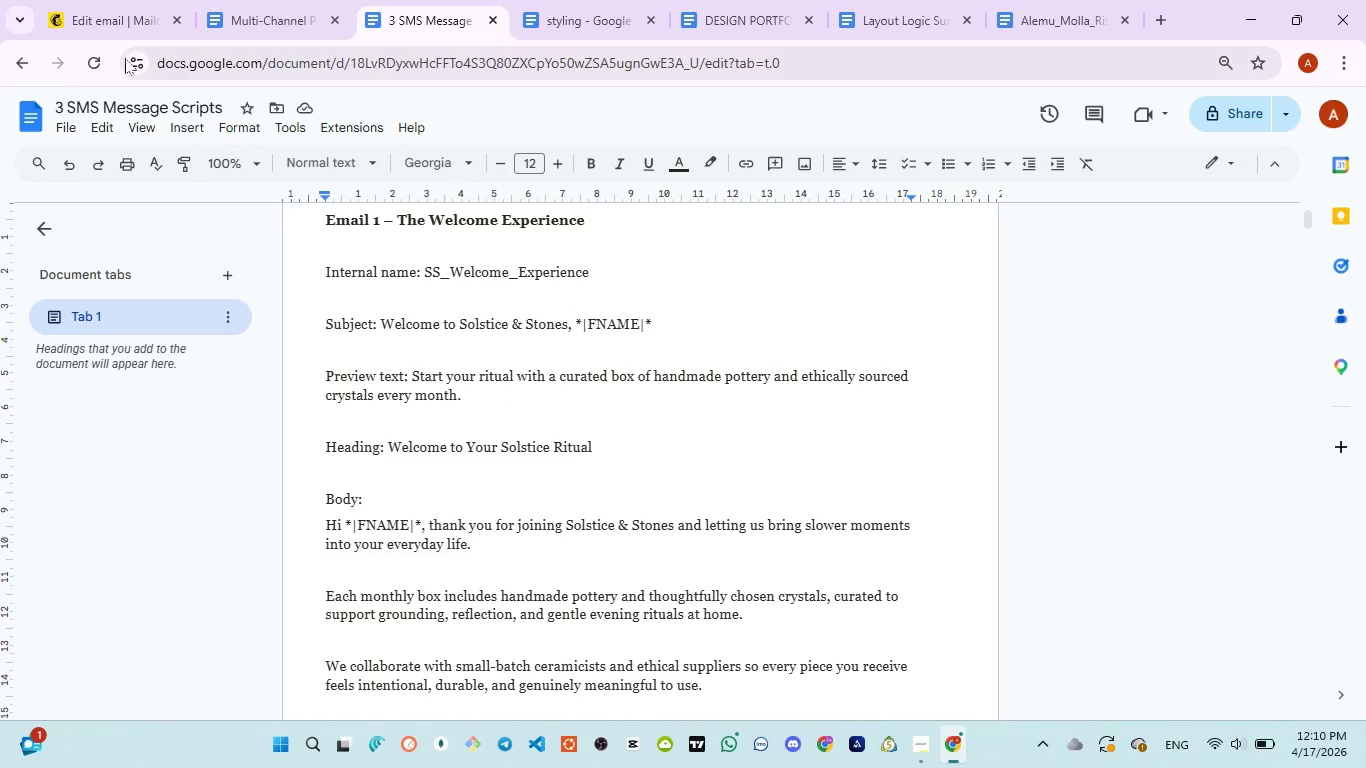 
left_click([110, 9])
 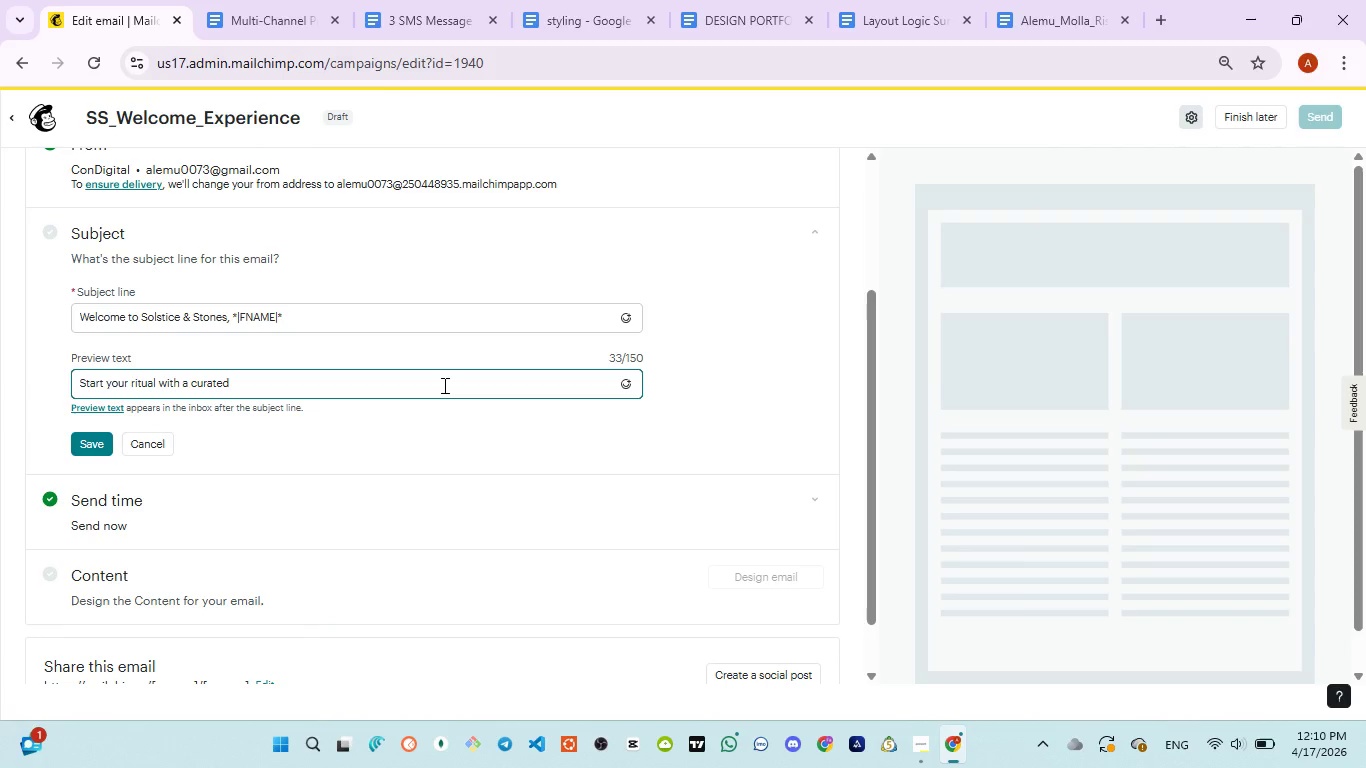 
left_click([443, 385])
 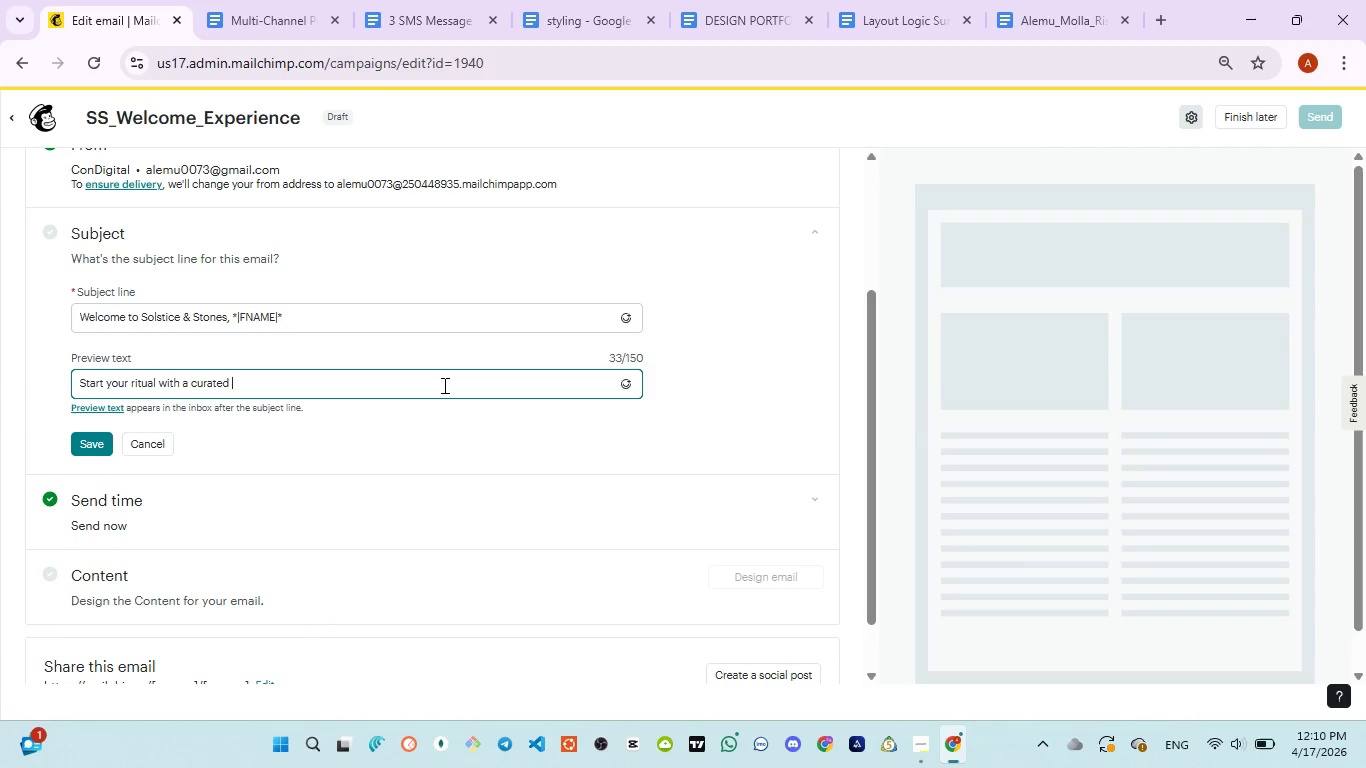 
type(box )
 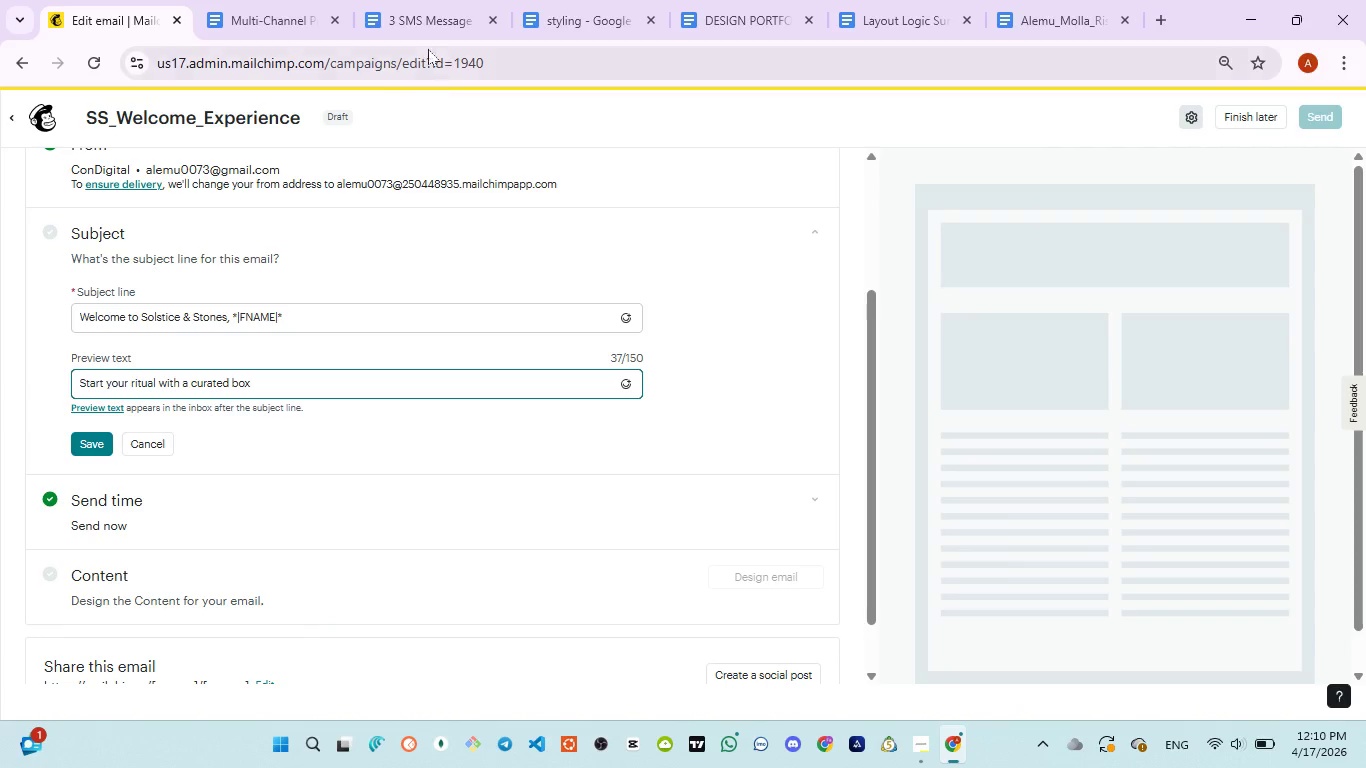 
left_click([425, 34])
 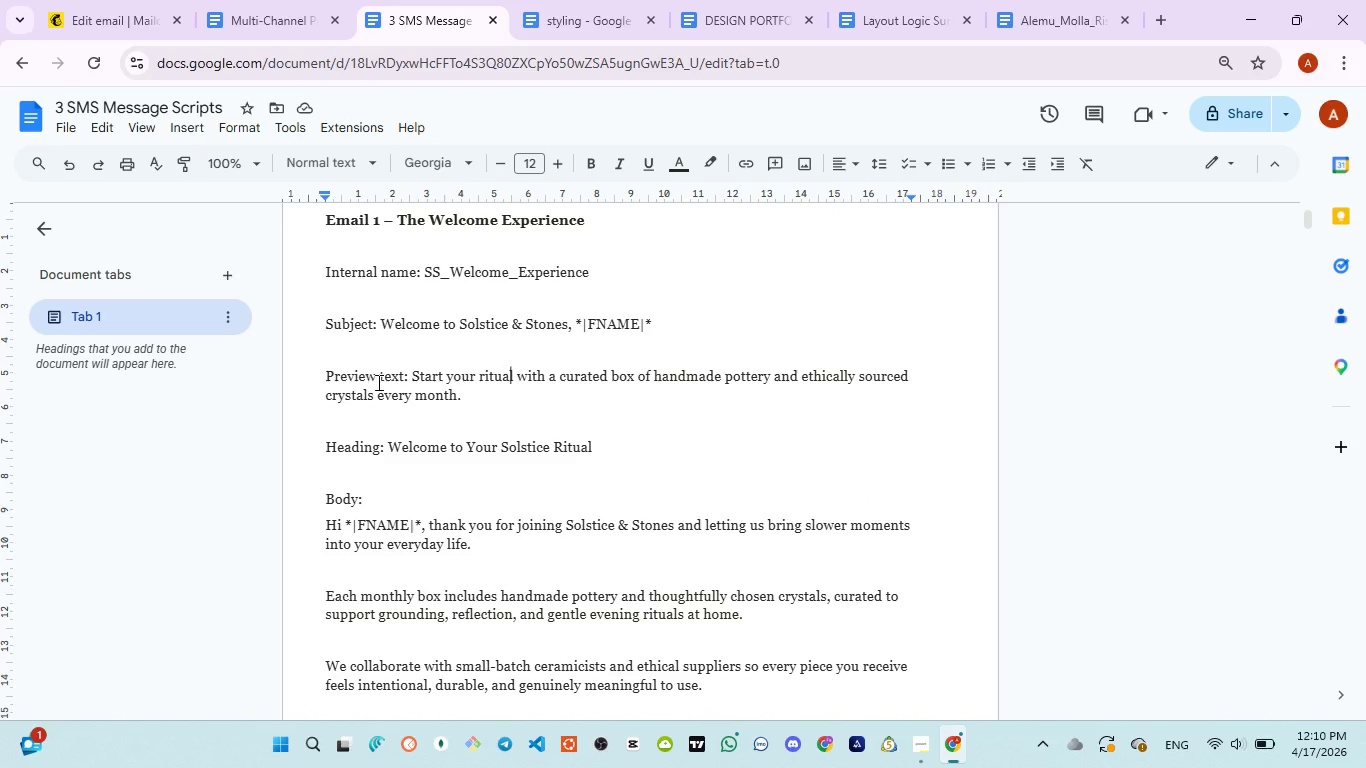 
wait(9.33)
 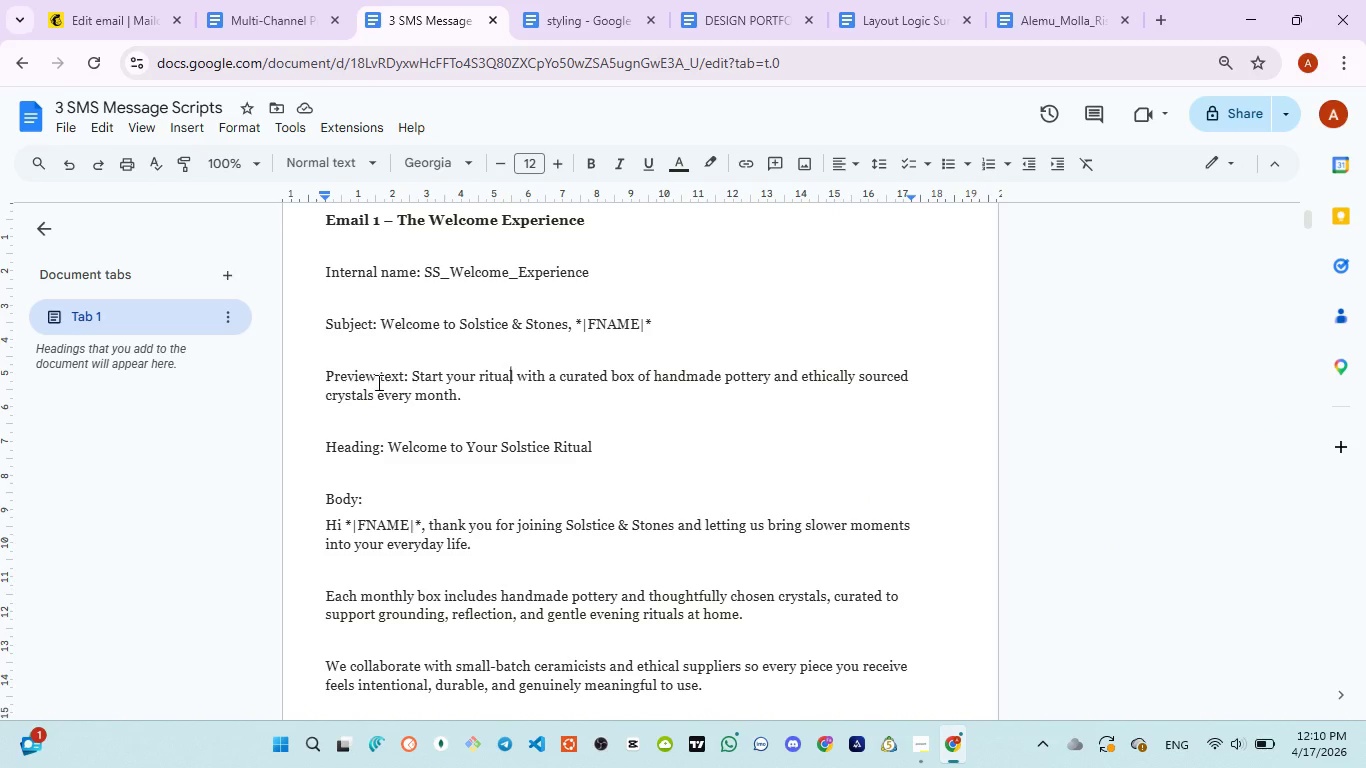 
mouse_move([112, 25])
 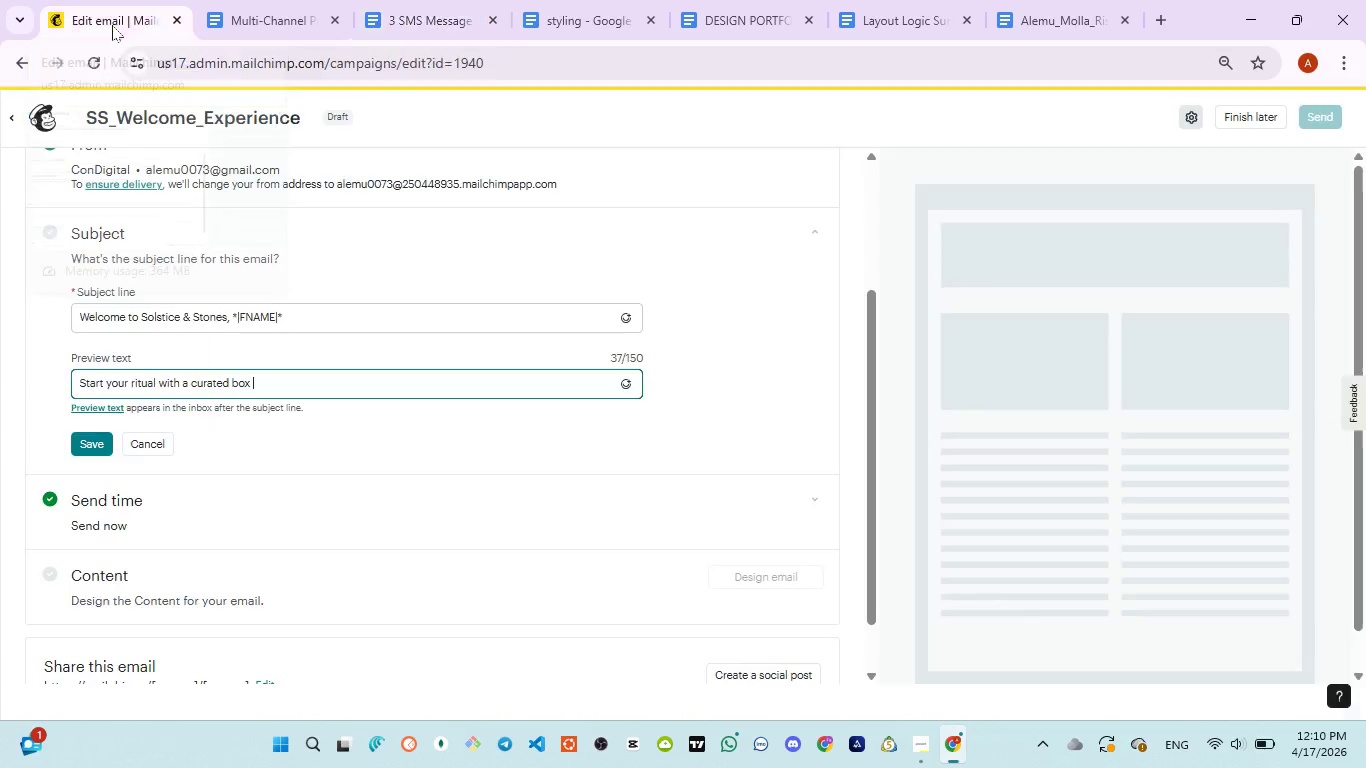 
left_click([112, 25])
 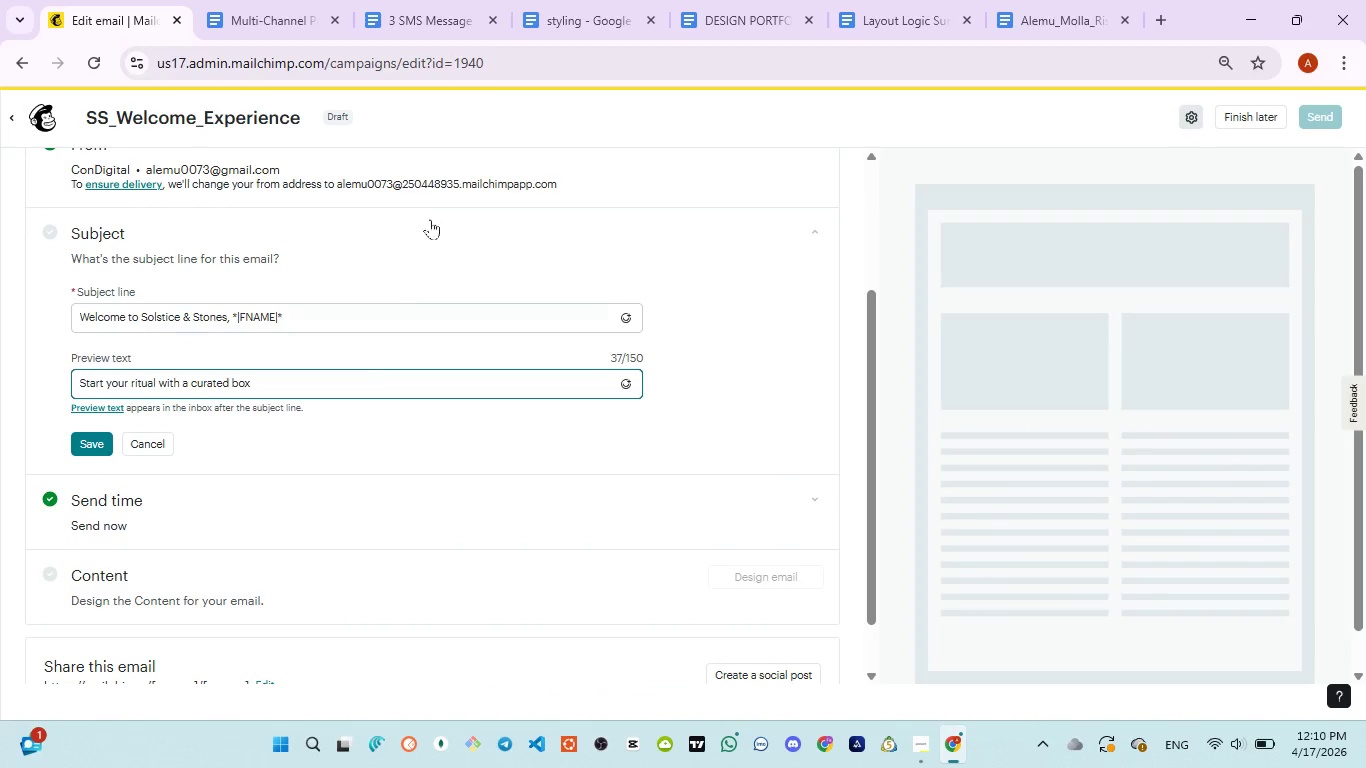 
left_click([405, 23])
 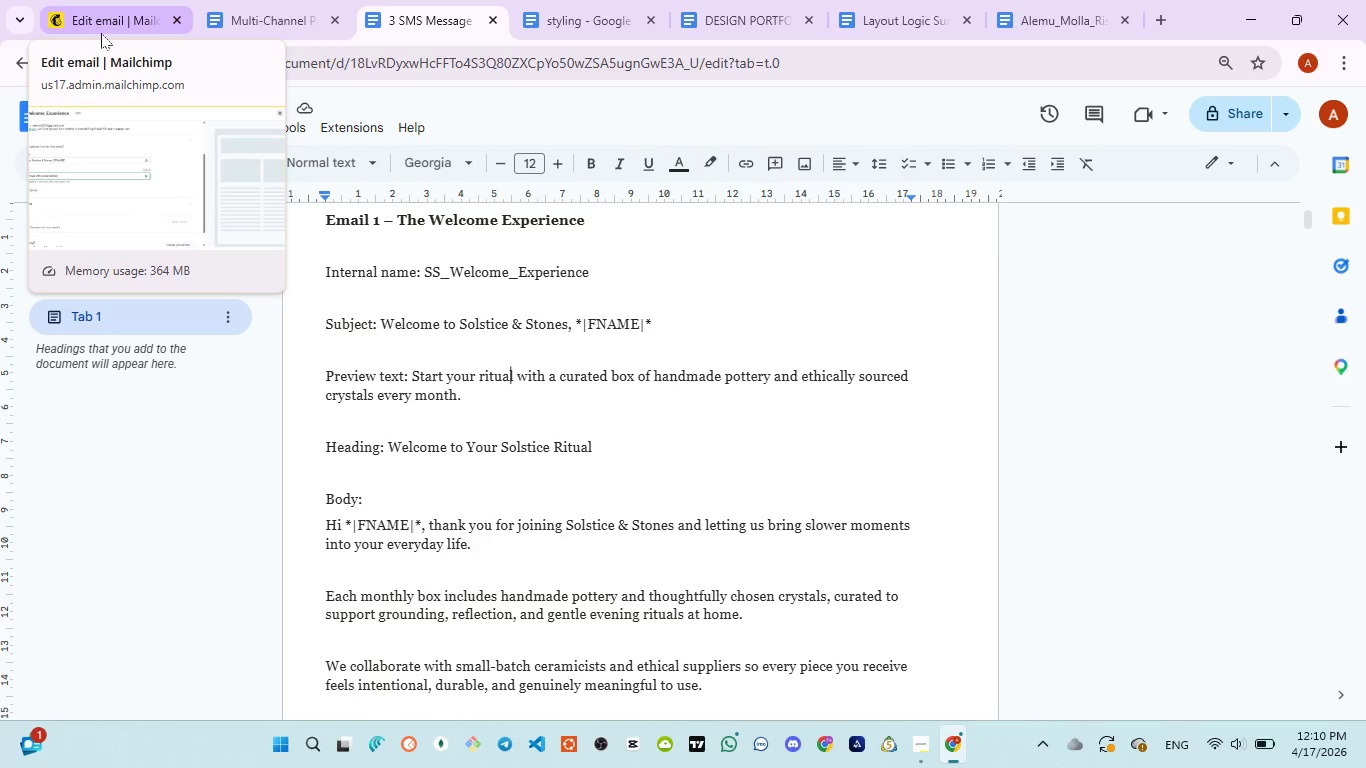 
wait(16.94)
 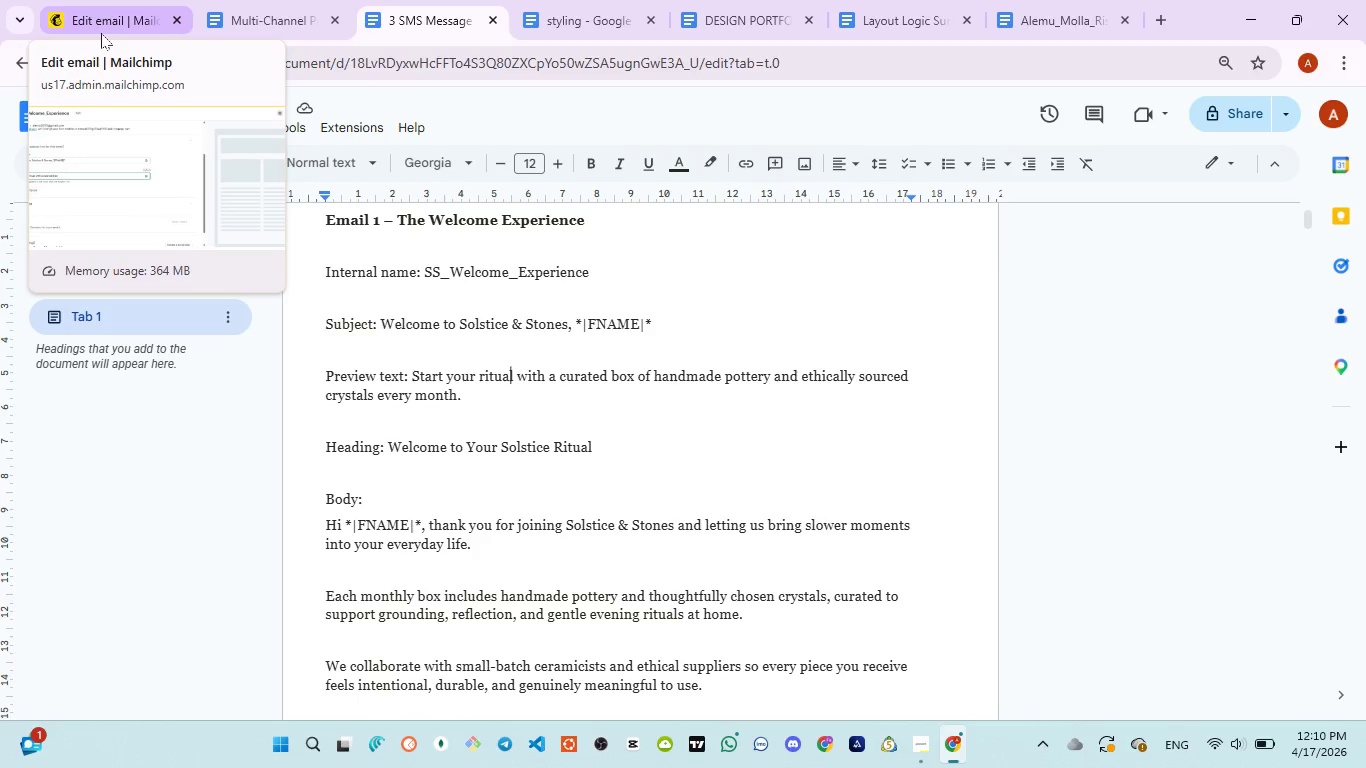 
left_click([101, 33])
 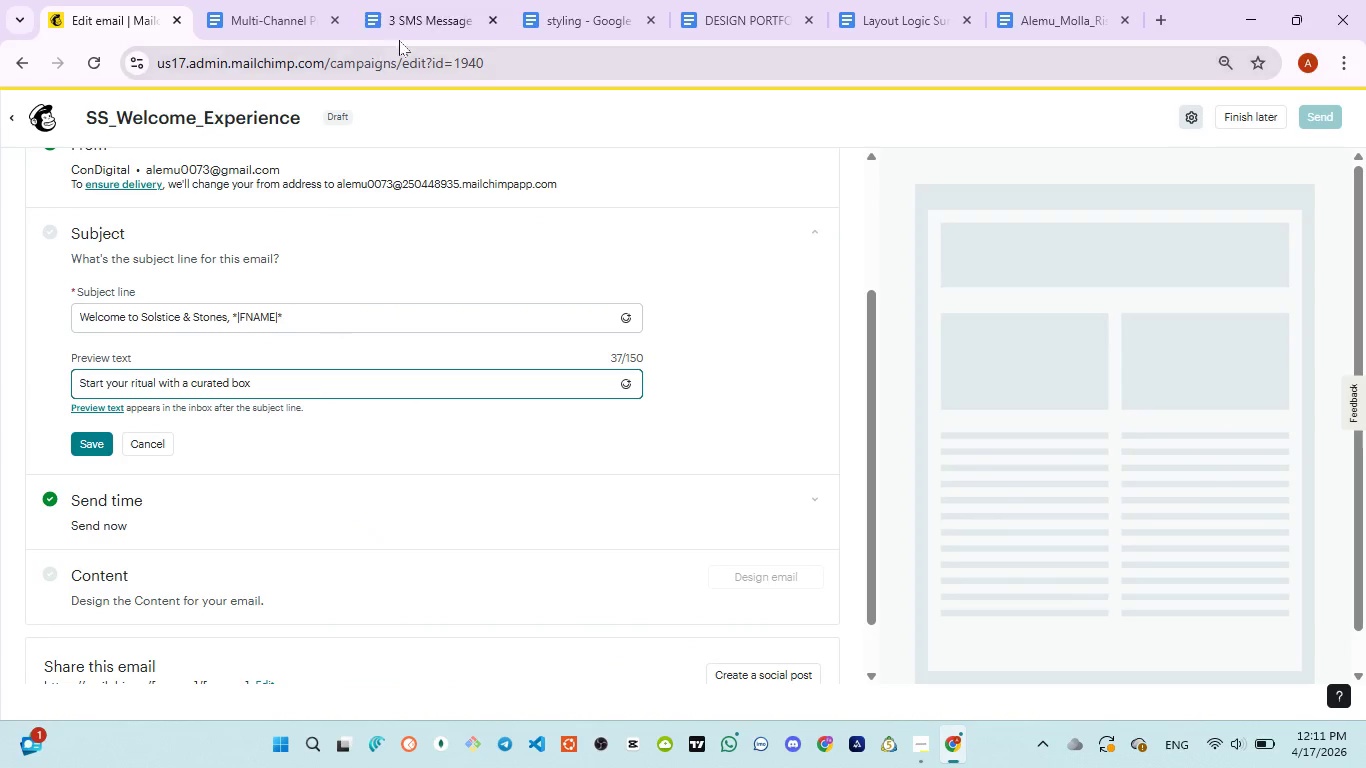 
left_click([407, 33])
 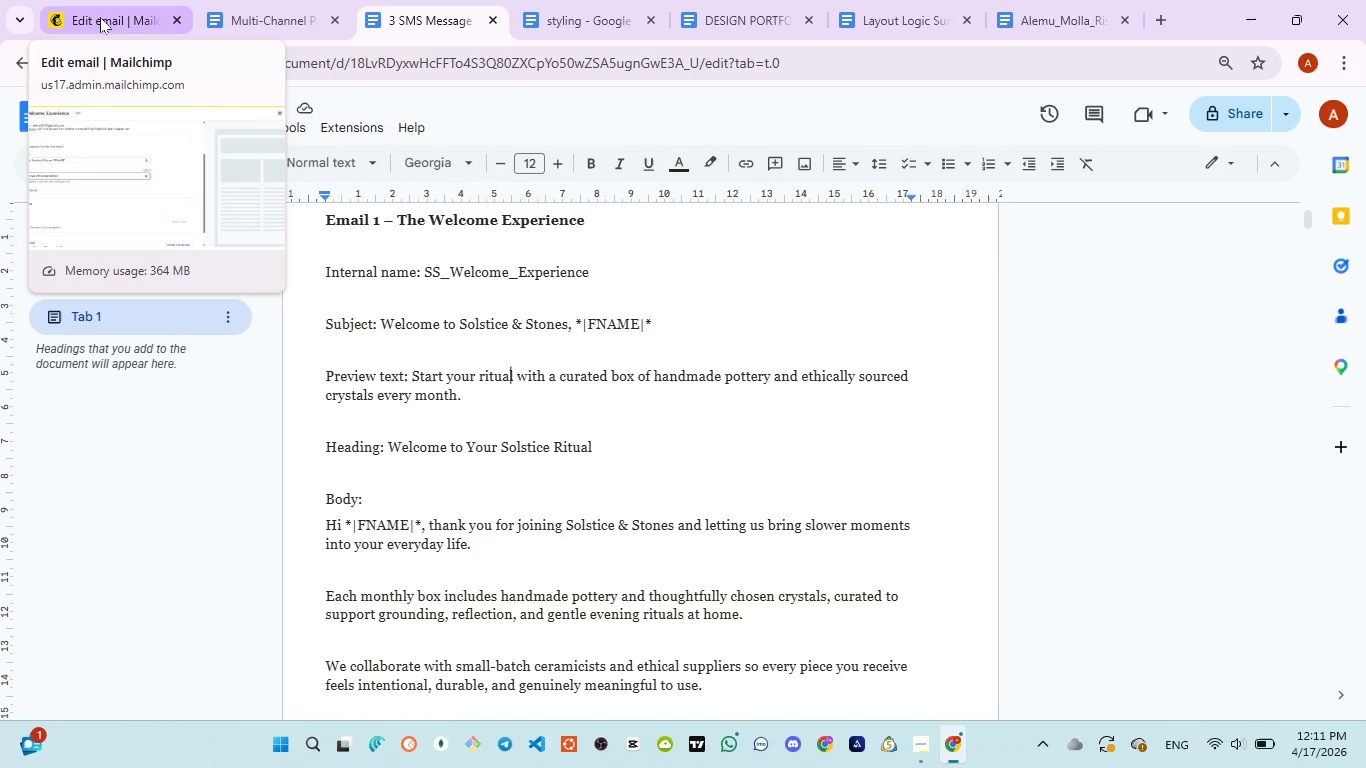 
wait(5.3)
 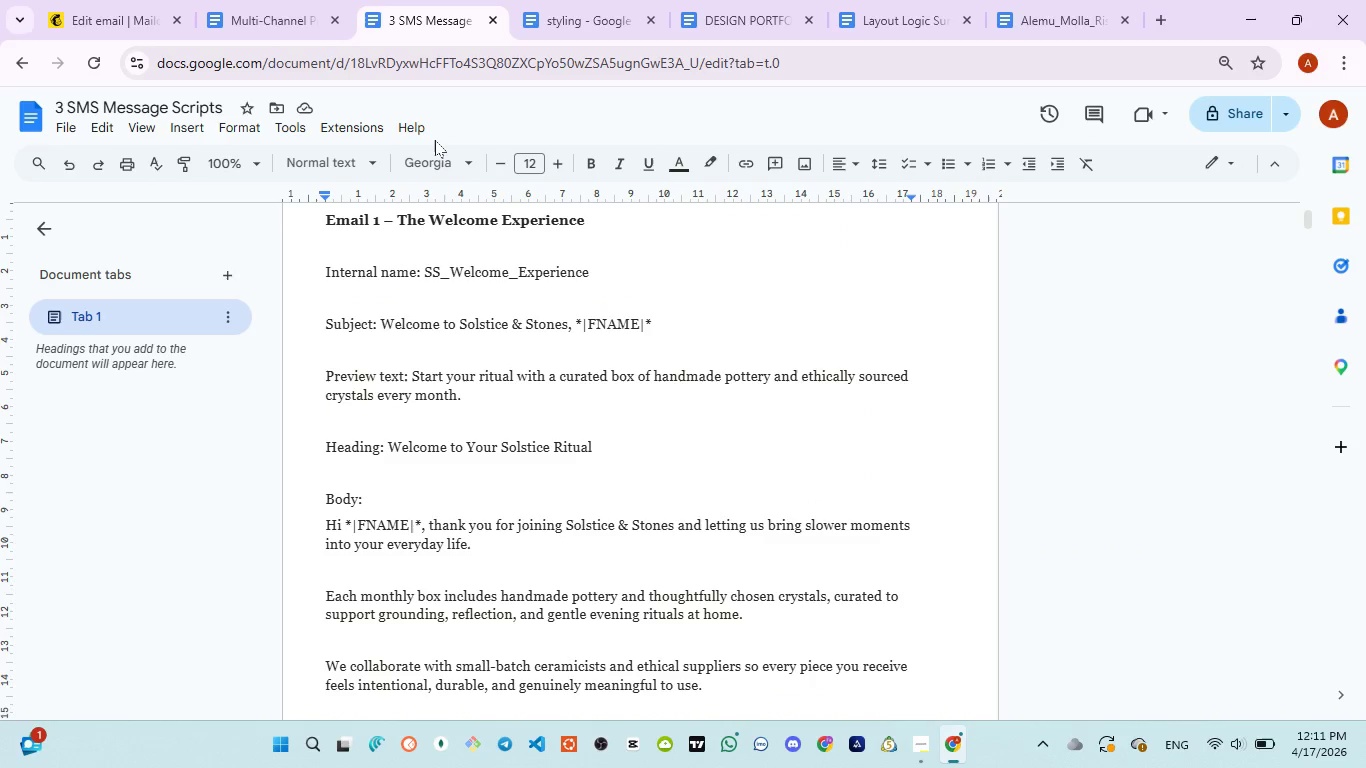 
left_click([100, 17])
 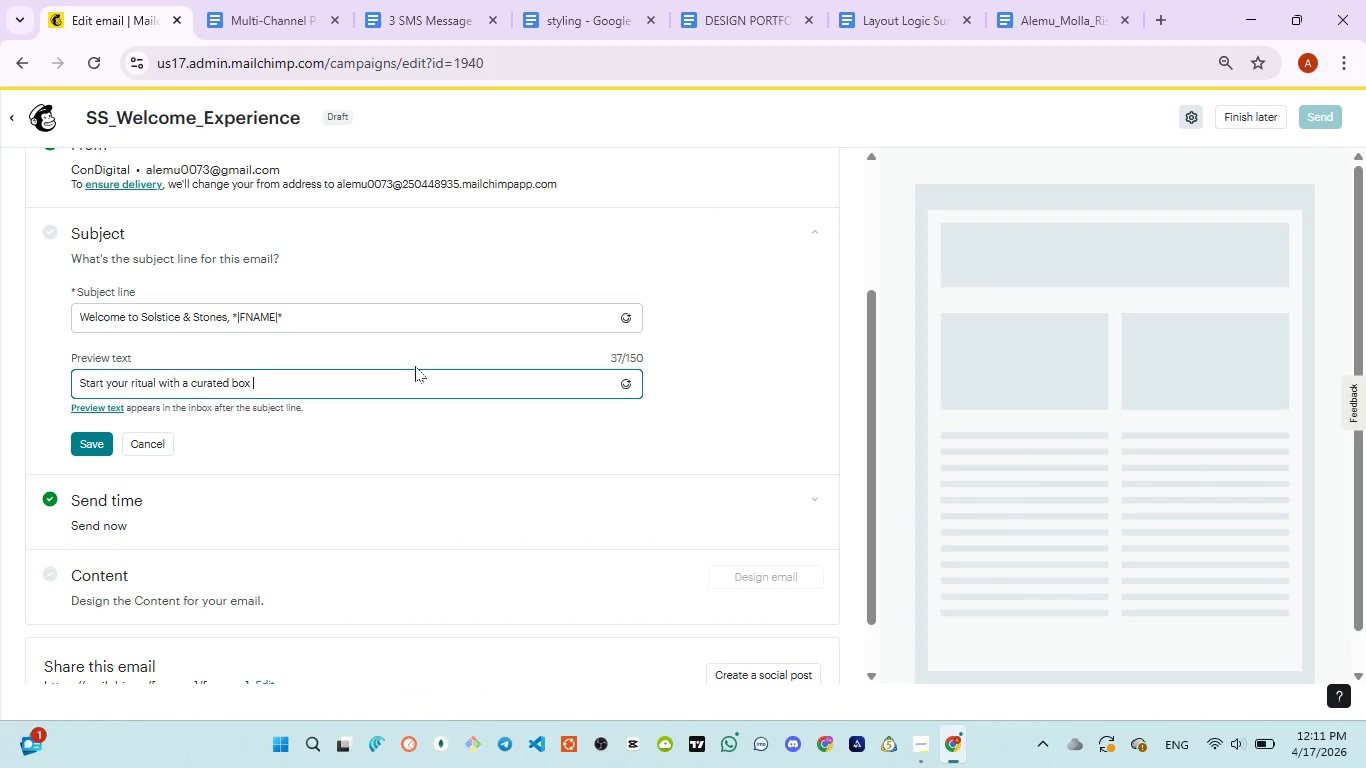 
type(of handmade)
 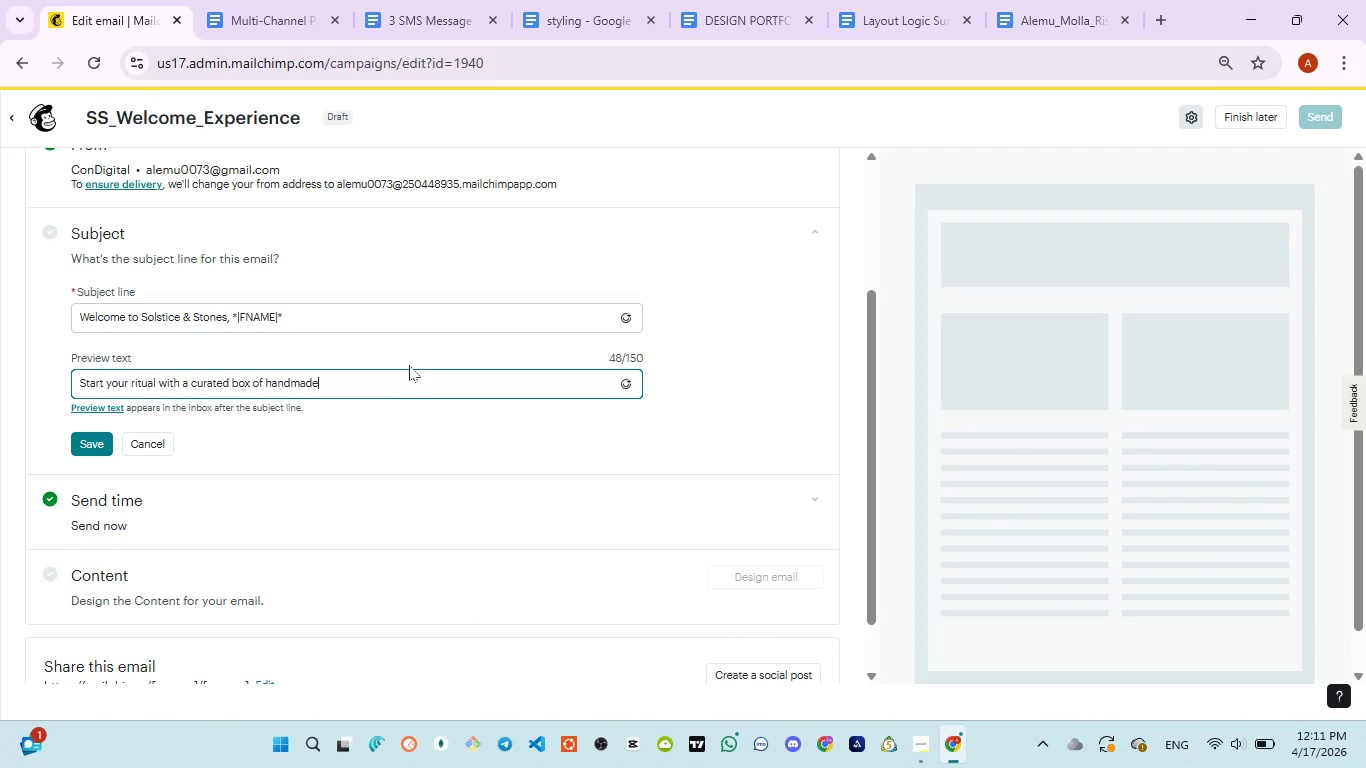 
key(Space)
 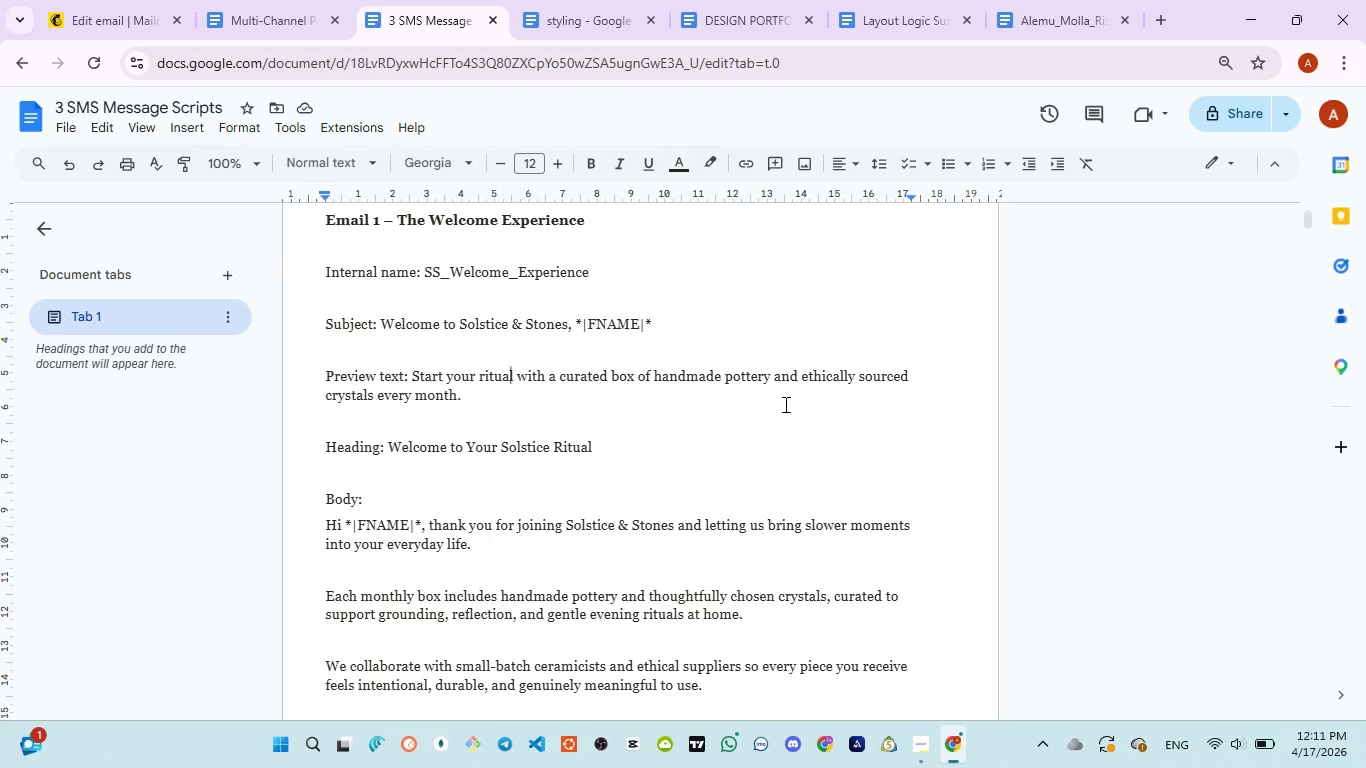 
wait(18.02)
 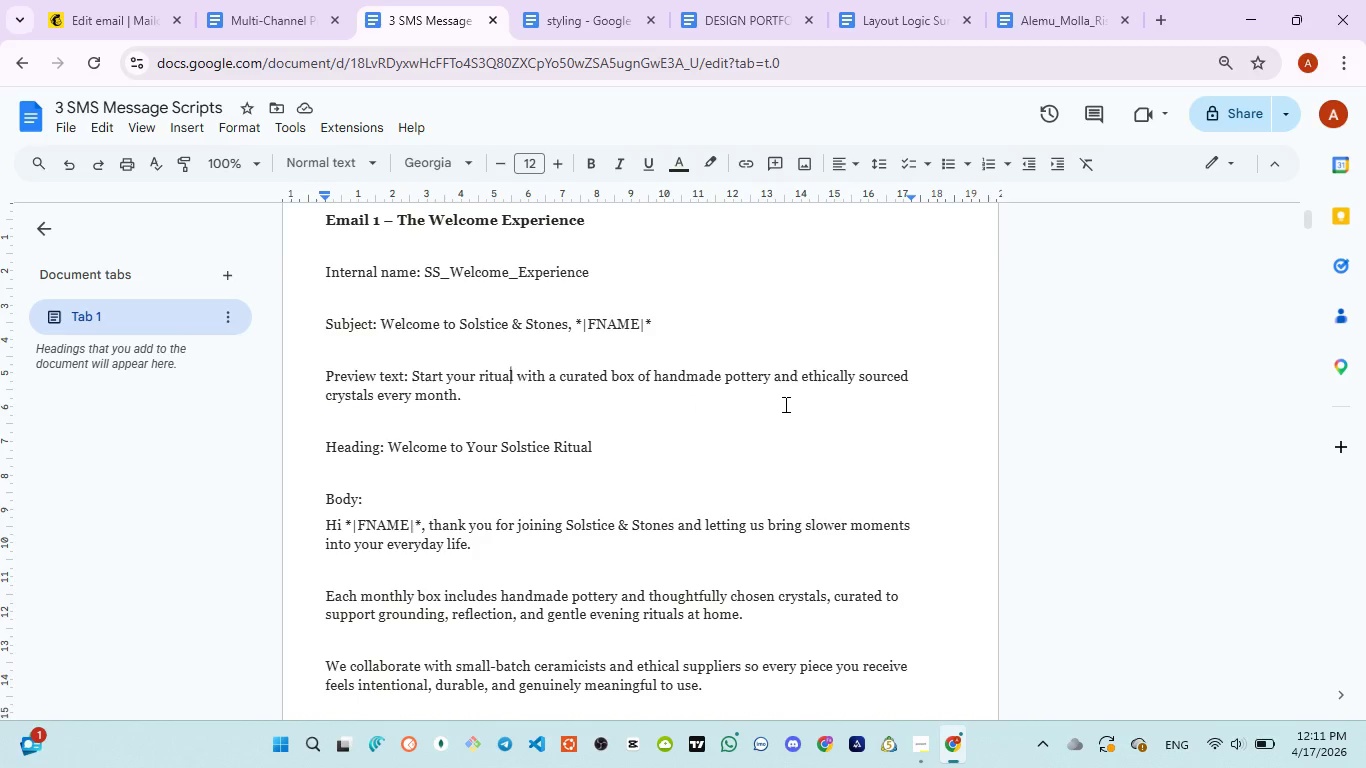 
left_click([733, 380])
 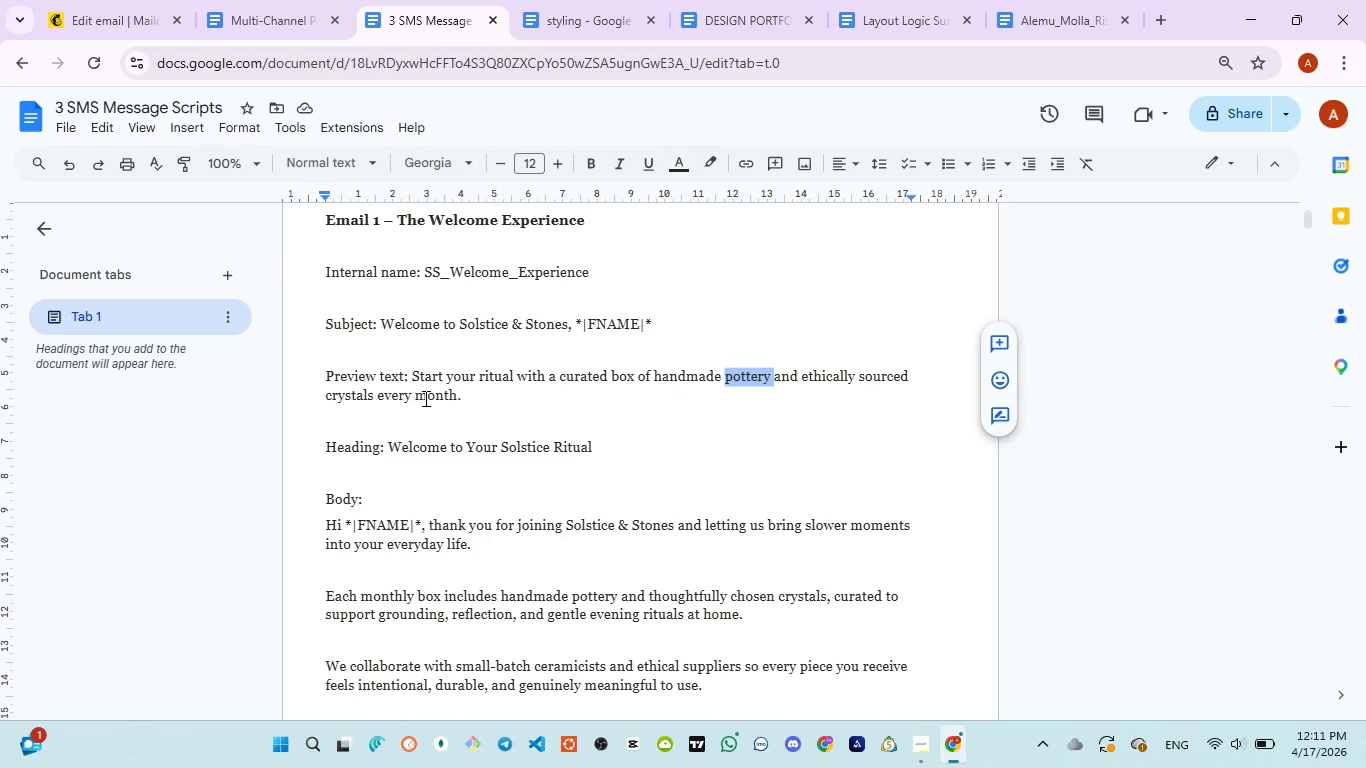 
left_click([424, 398])
 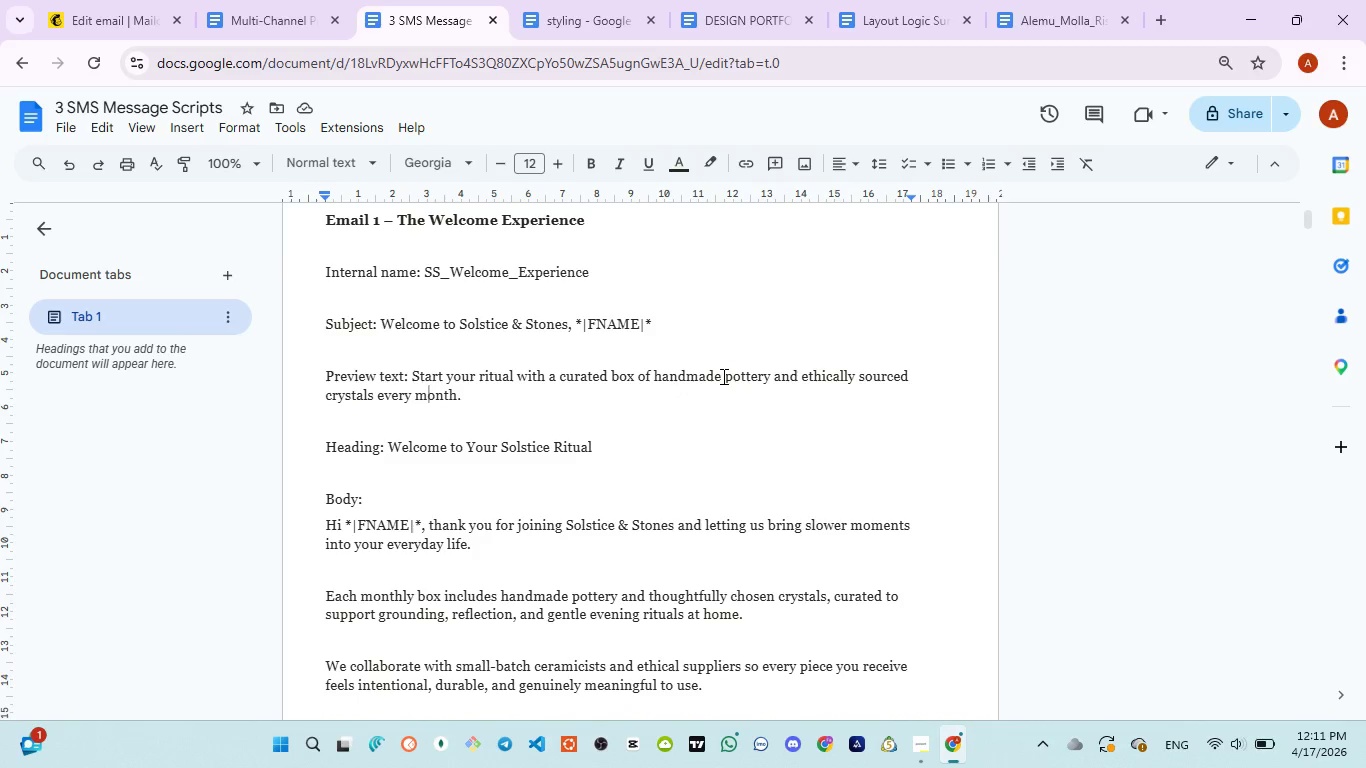 
left_click_drag(start_coordinate=[723, 376], to_coordinate=[740, 404])
 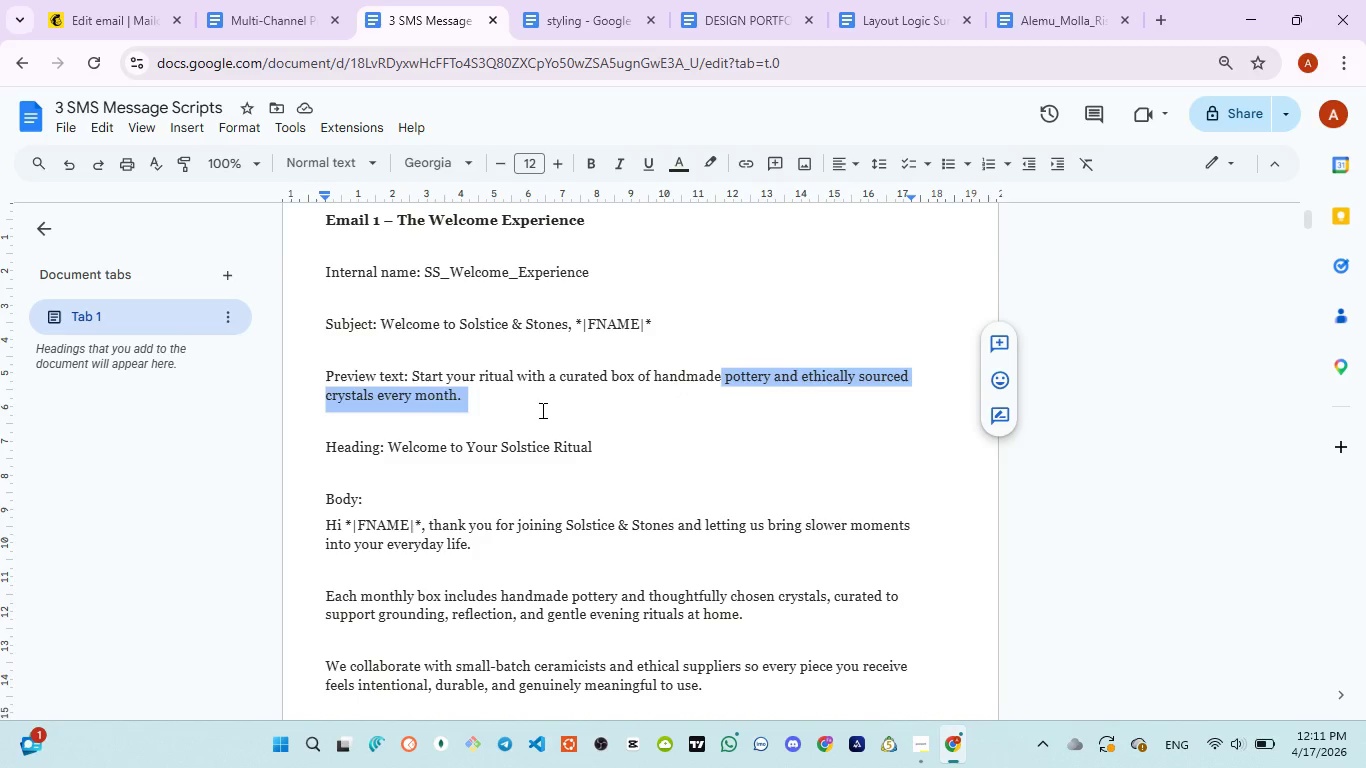 
left_click([541, 410])
 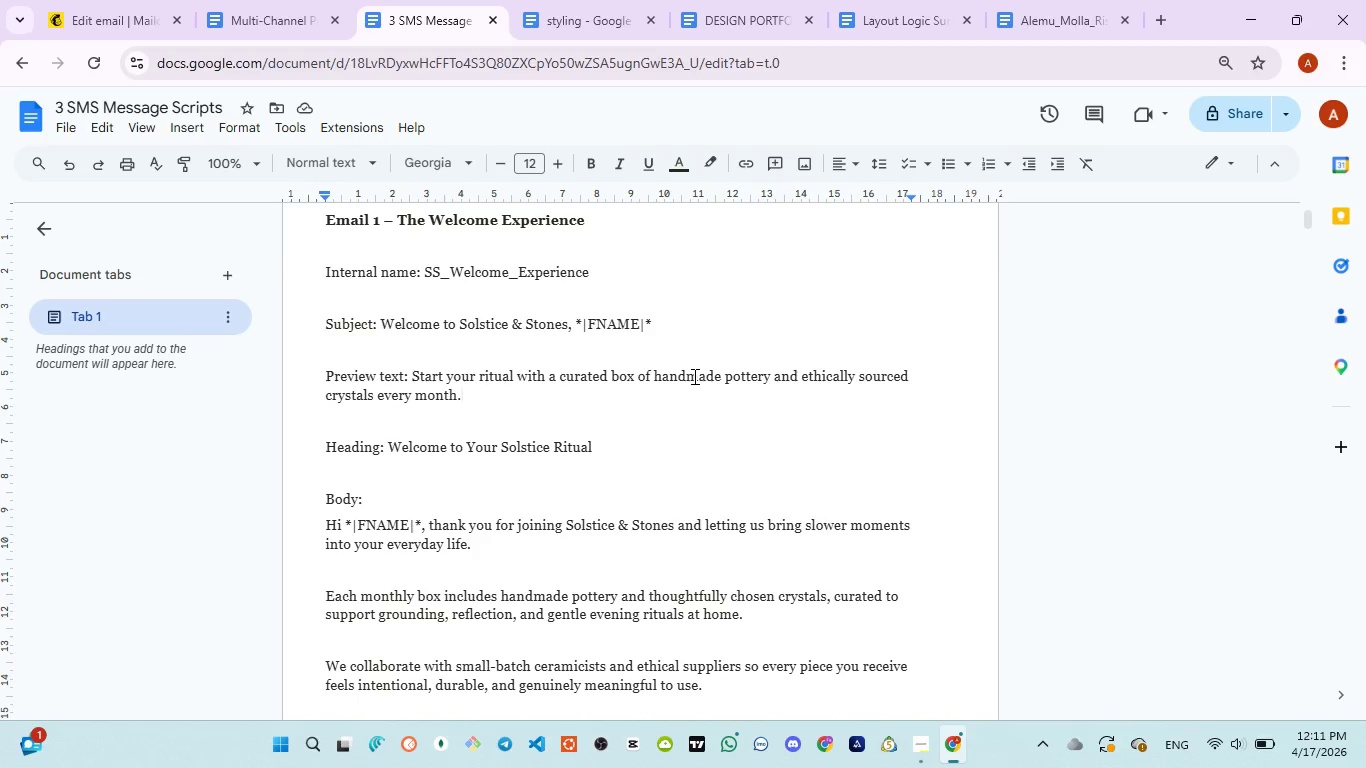 
wait(7.38)
 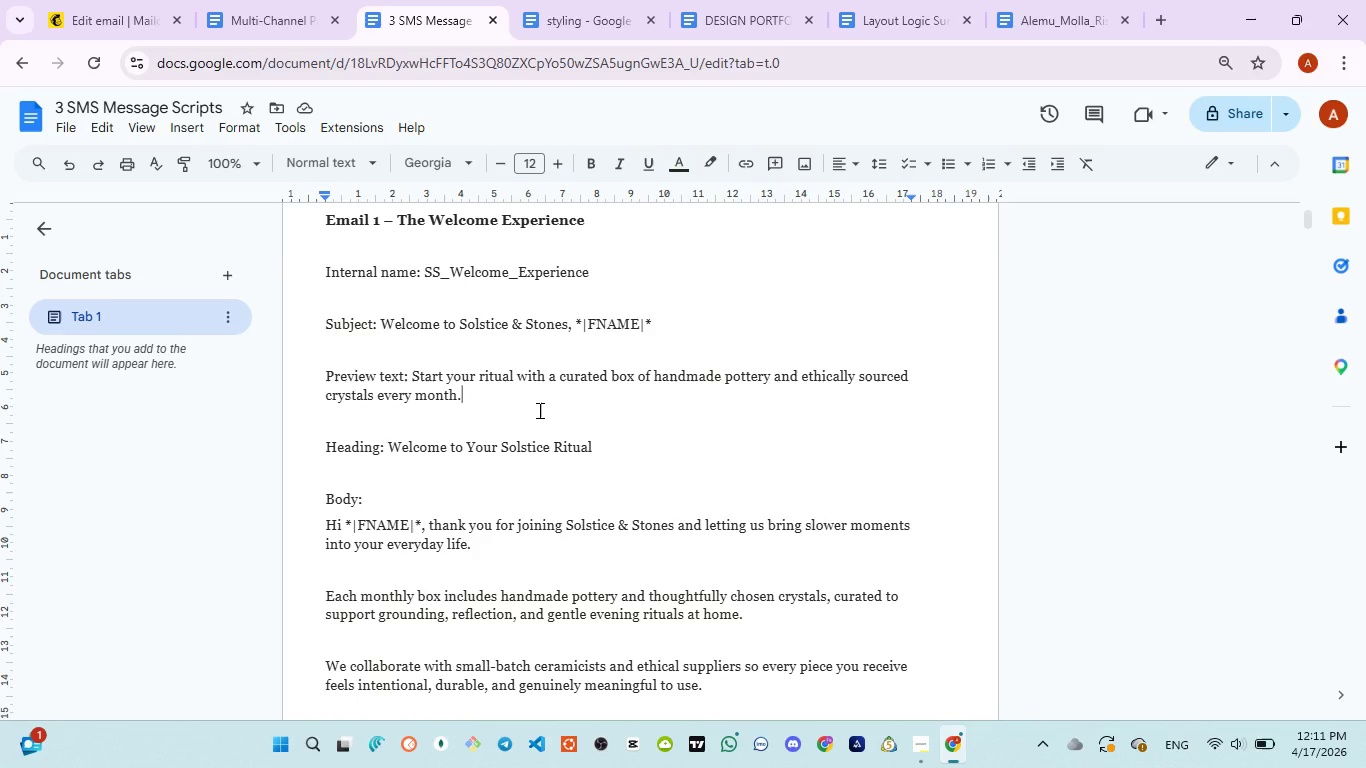 
mouse_move([110, 17])
 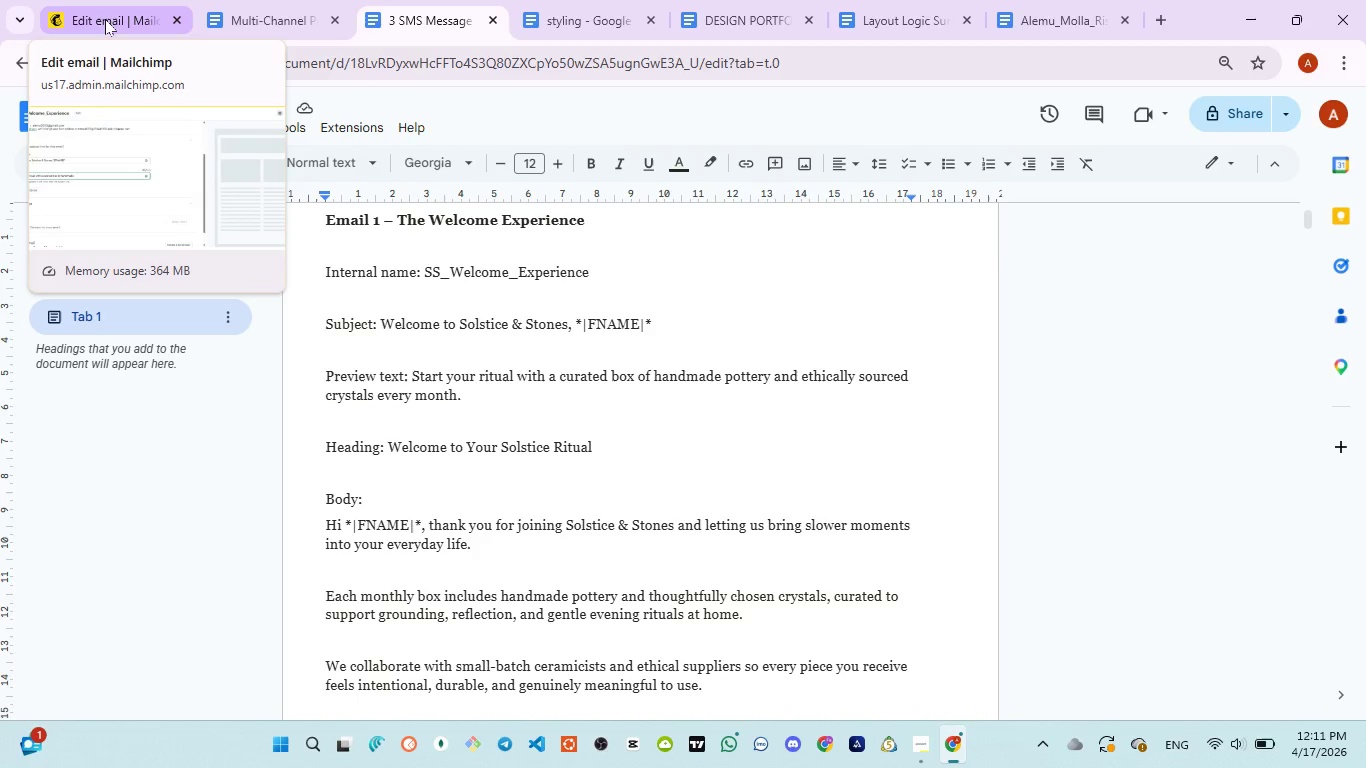 
left_click([105, 19])
 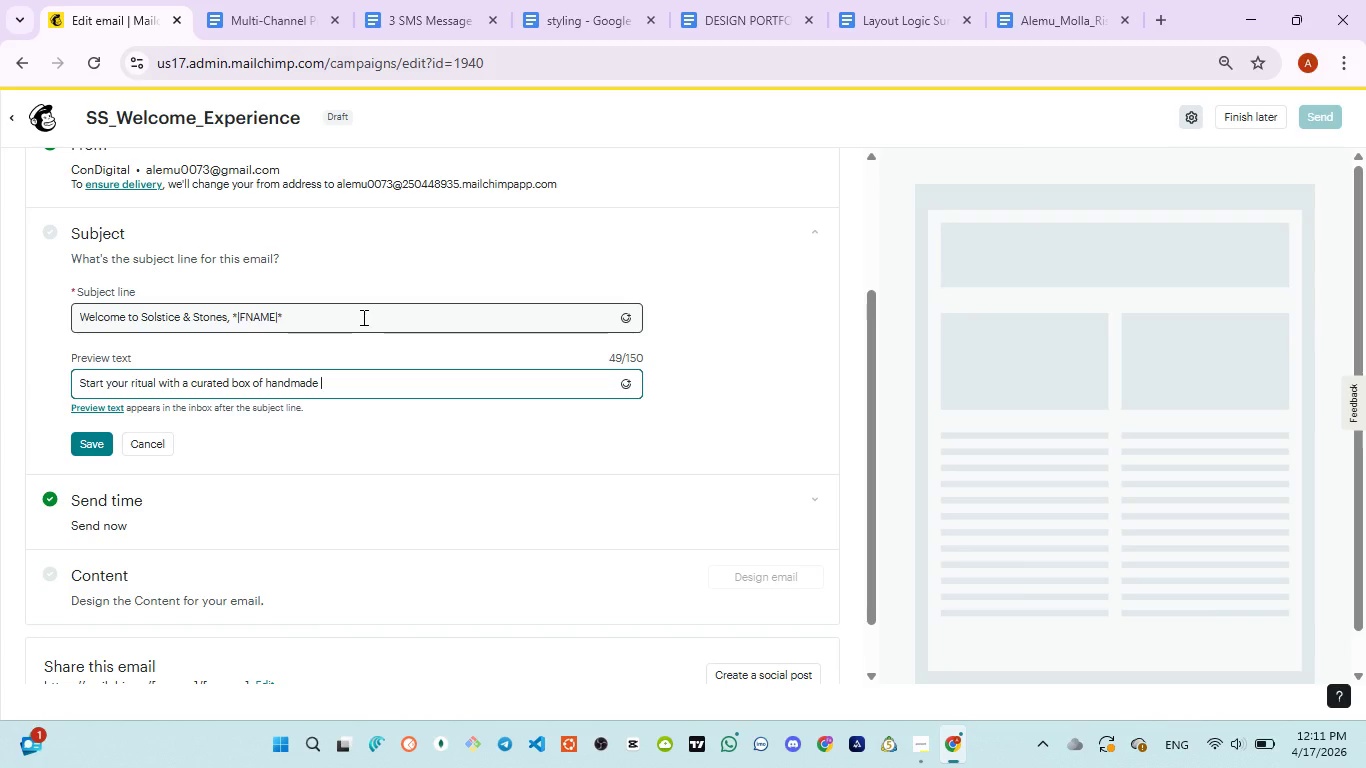 
type(pottery )
 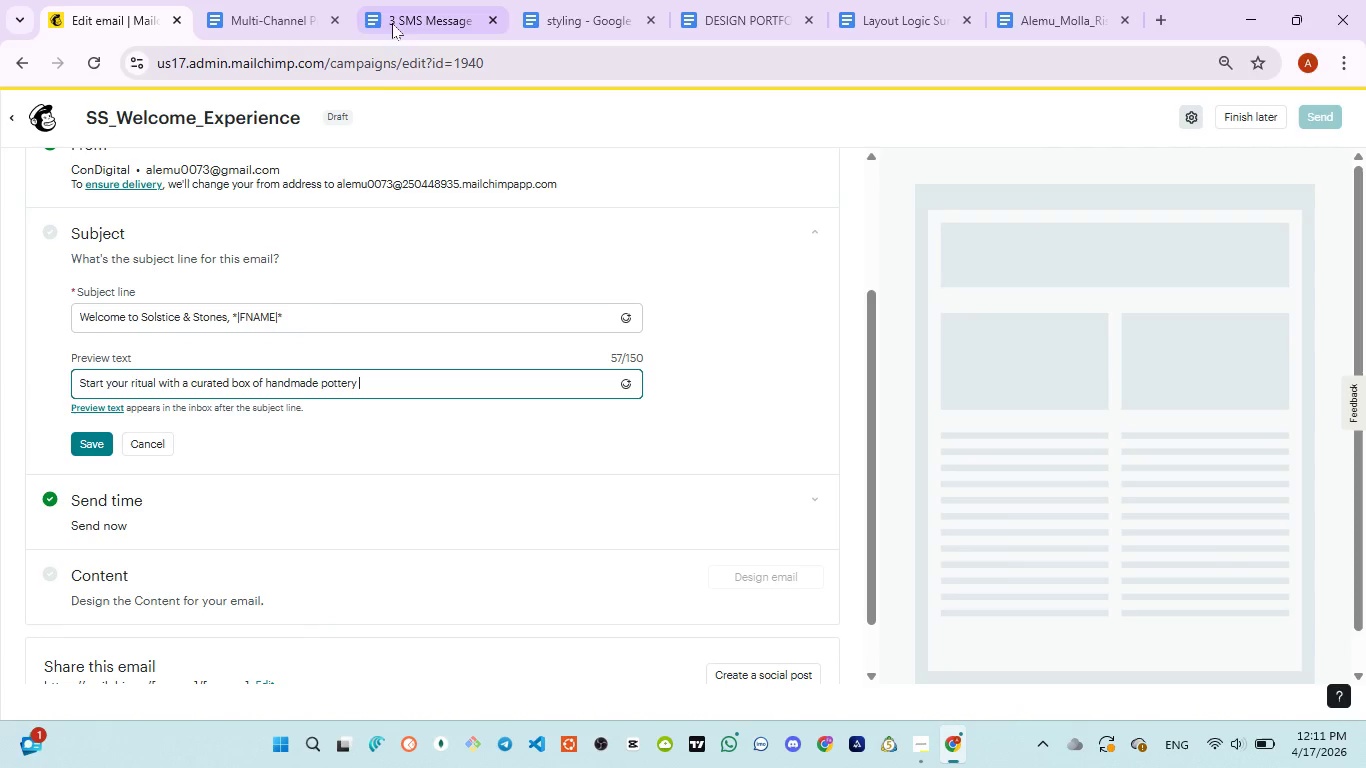 
left_click([392, 21])
 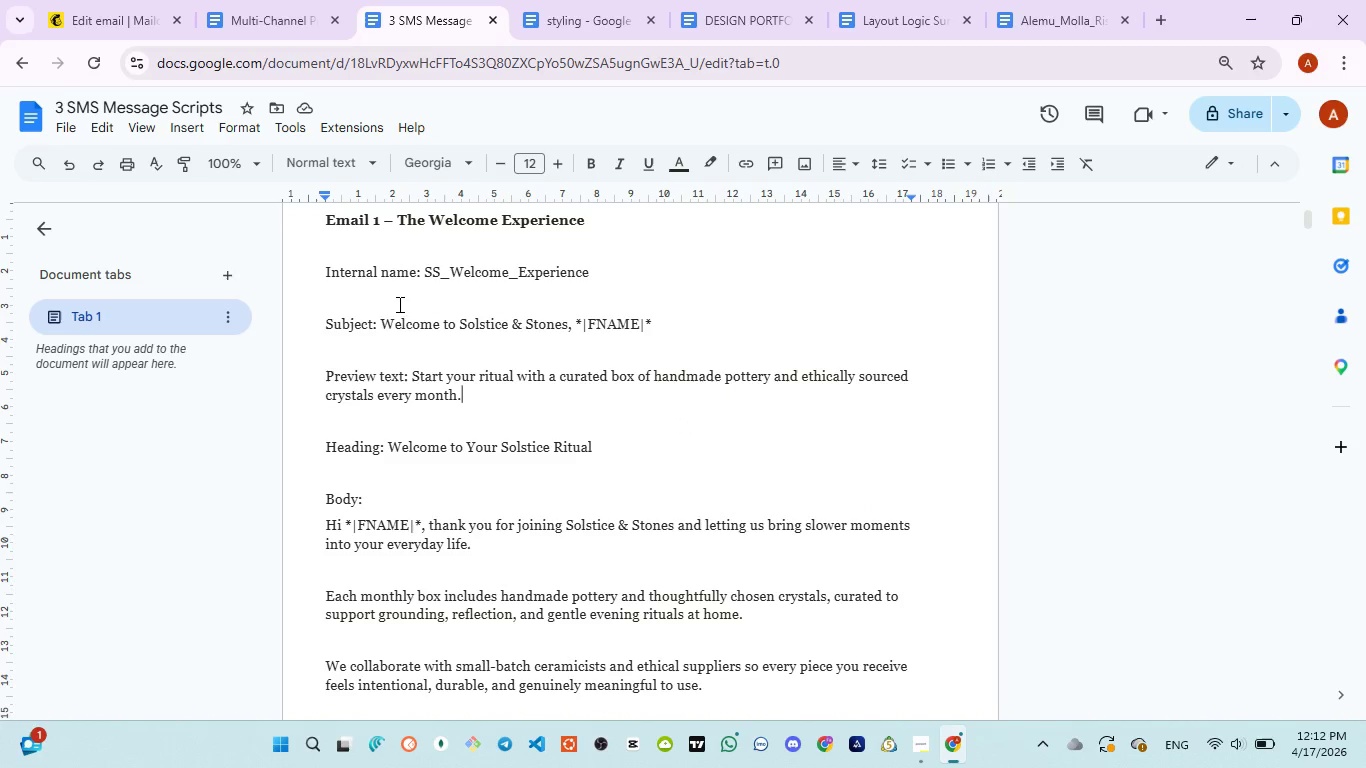 
left_click([85, 10])
 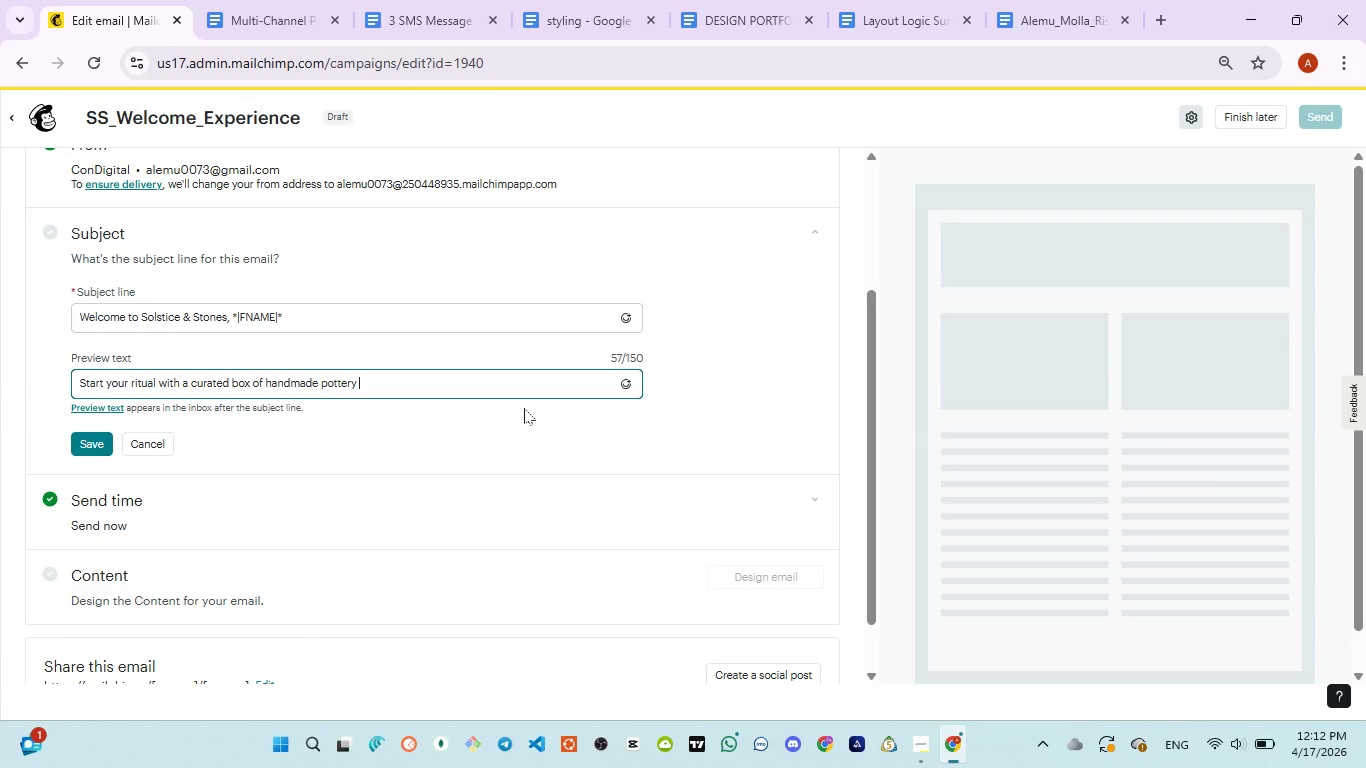 
type(and ethicaly sourced)
 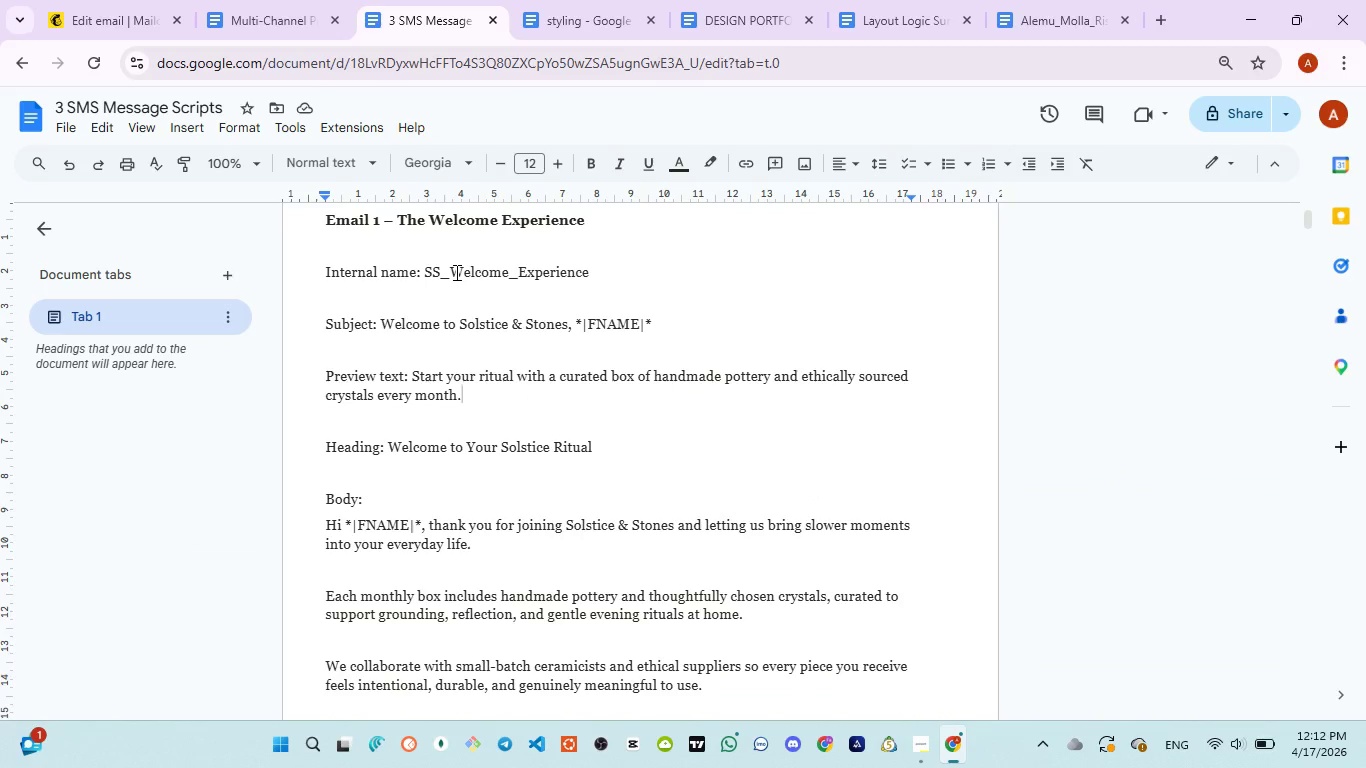 
wait(8.27)
 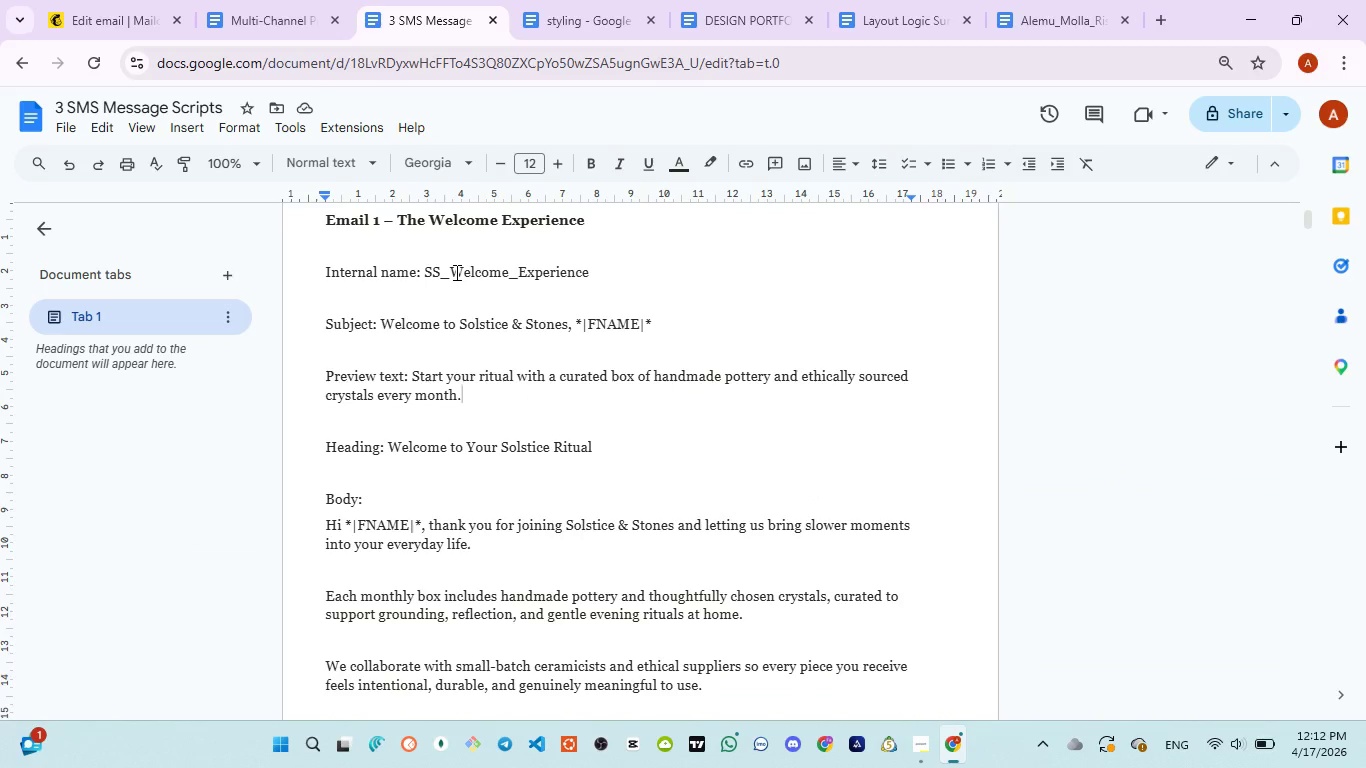 
left_click([101, 19])
 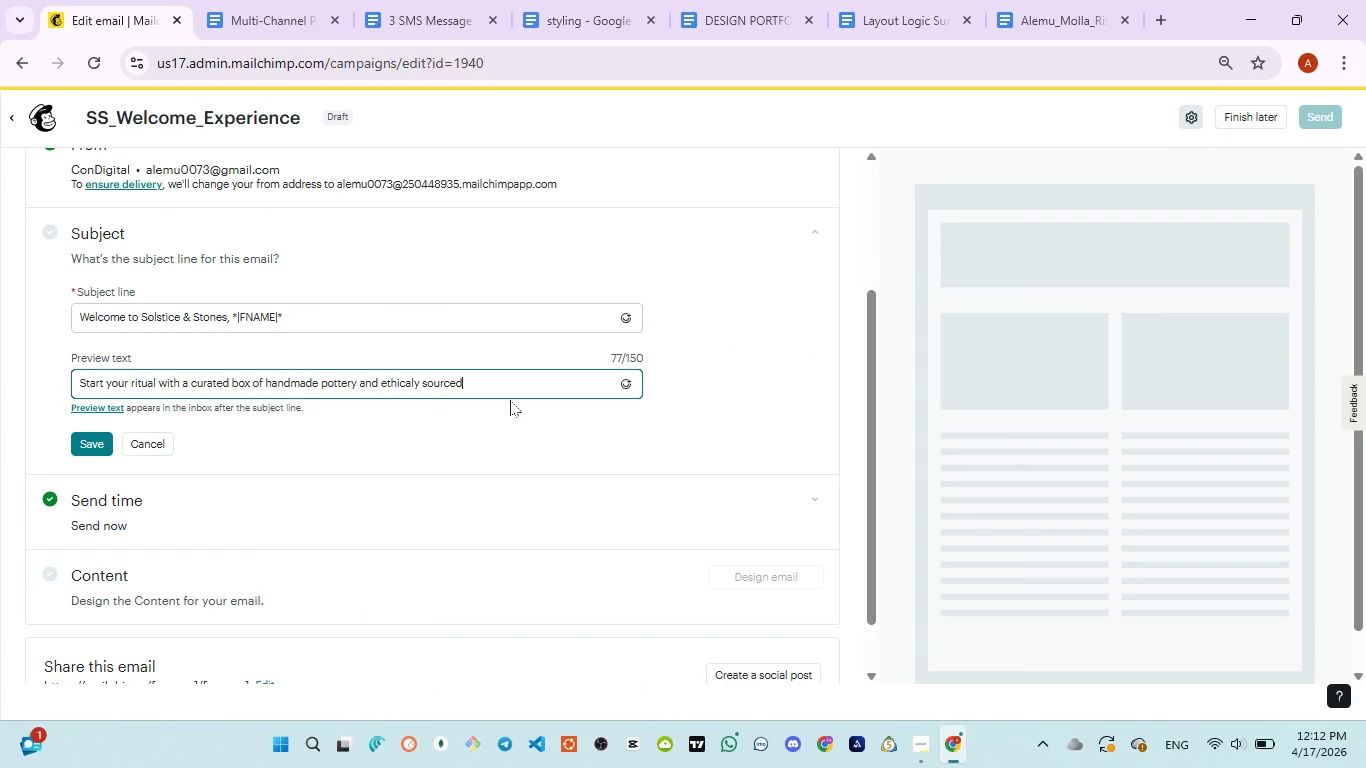 
type( crystyal everday.)
 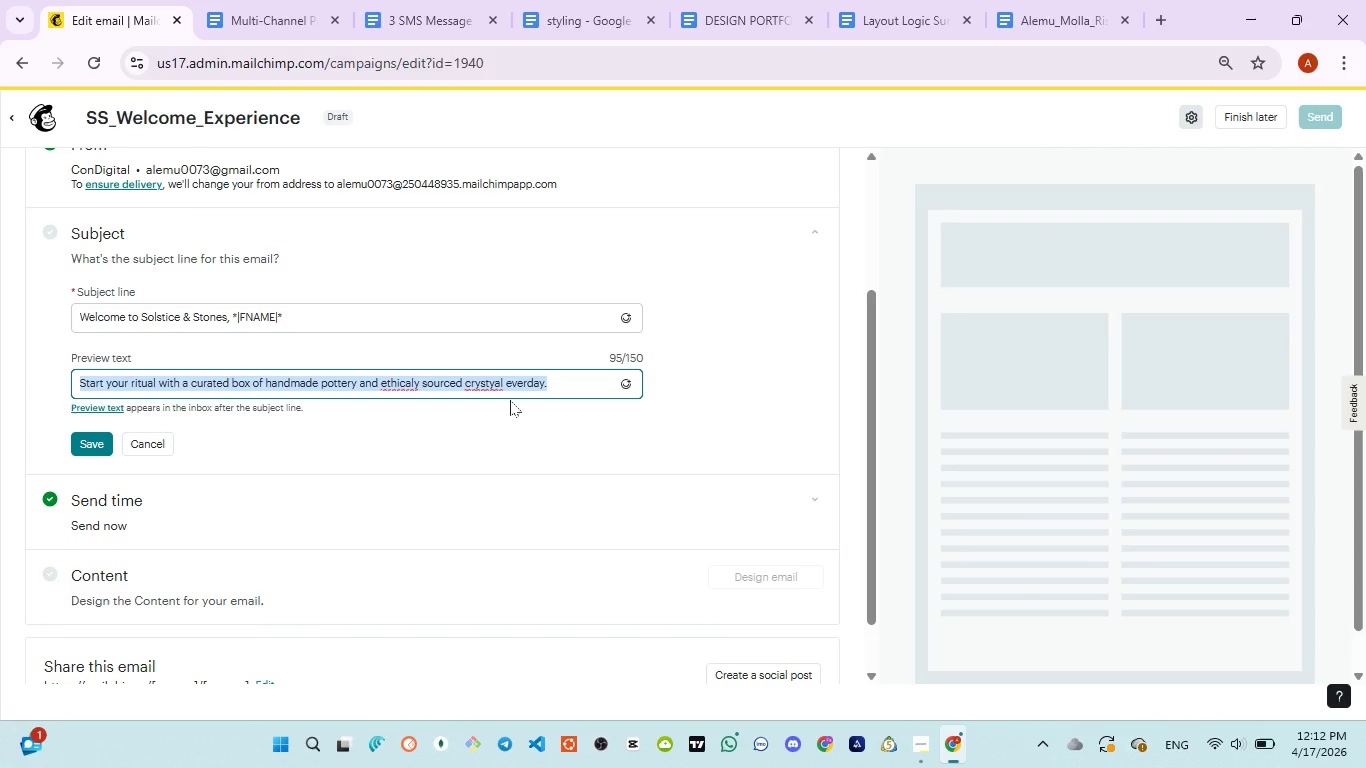 
key(Control+A)
 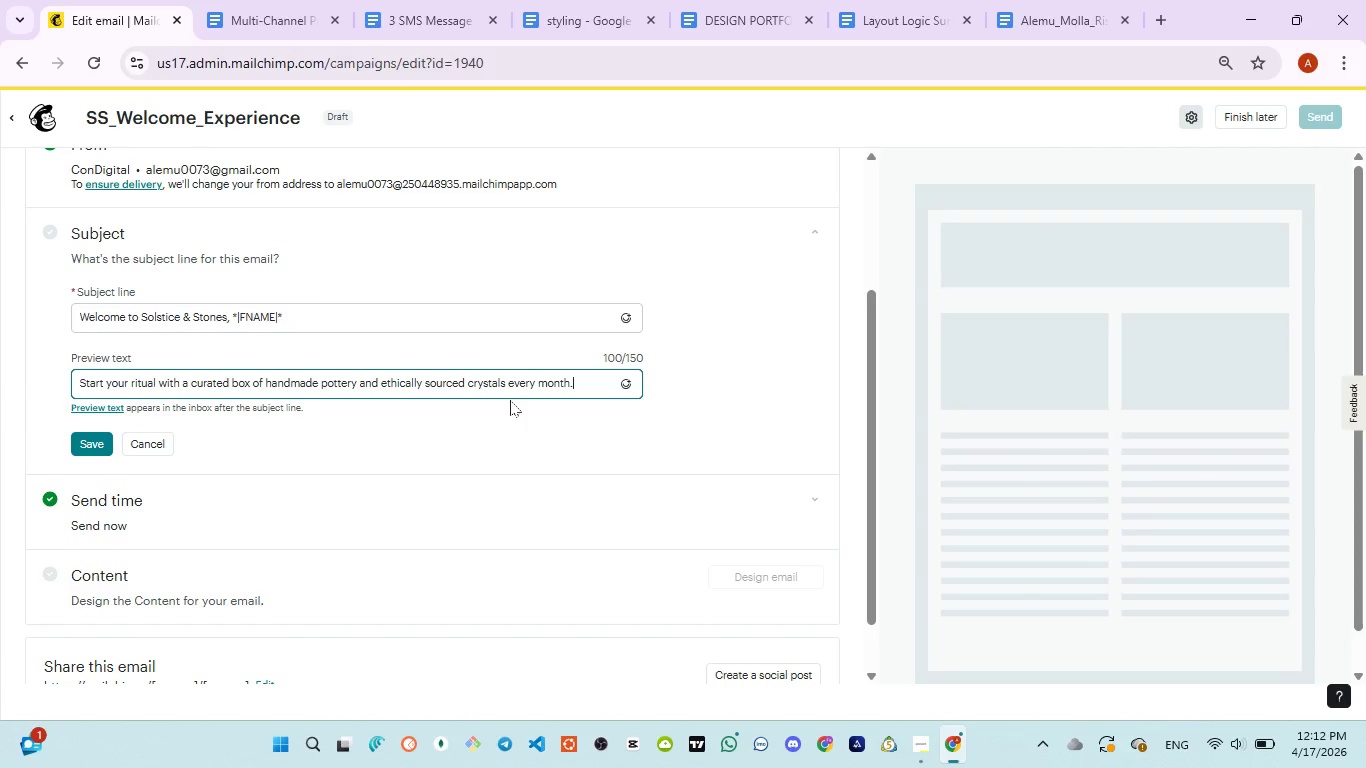 
key(Control+ControlLeft)
 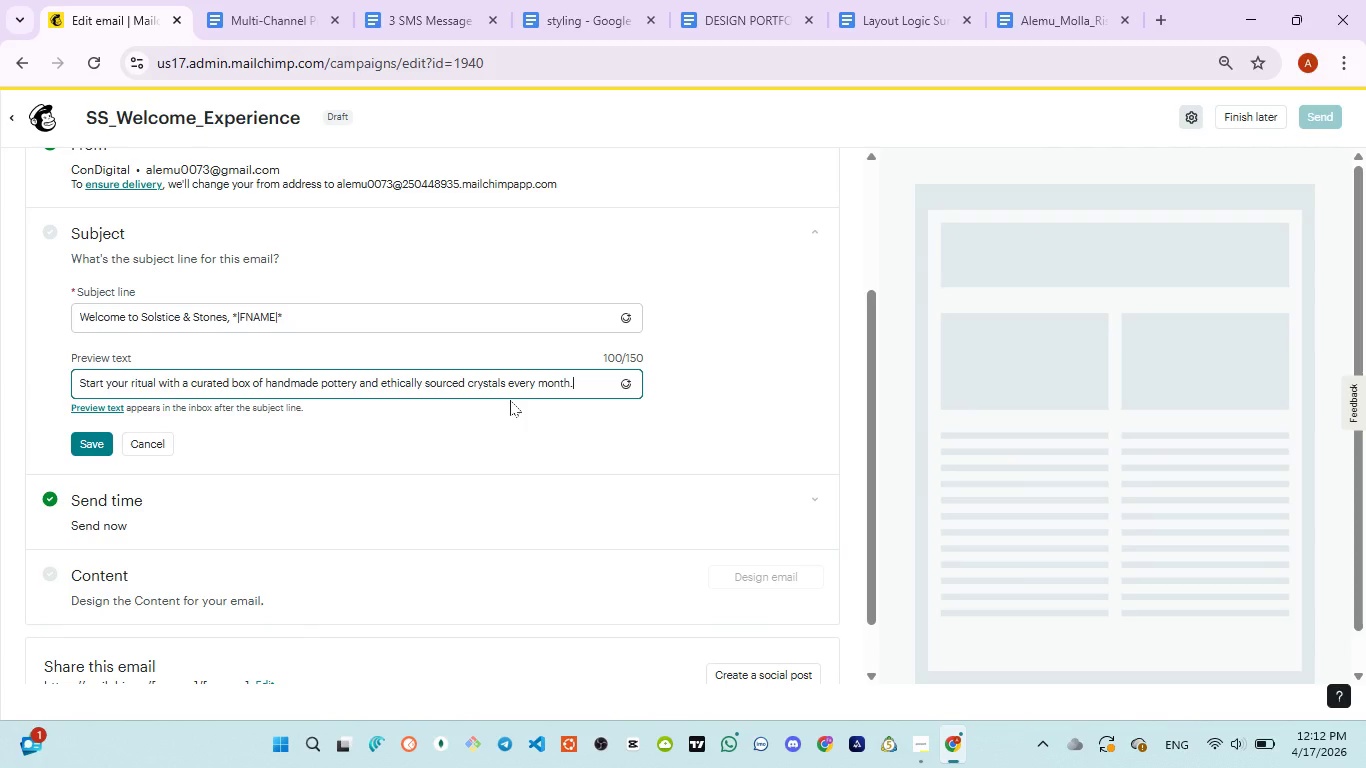 
key(Control+V)
 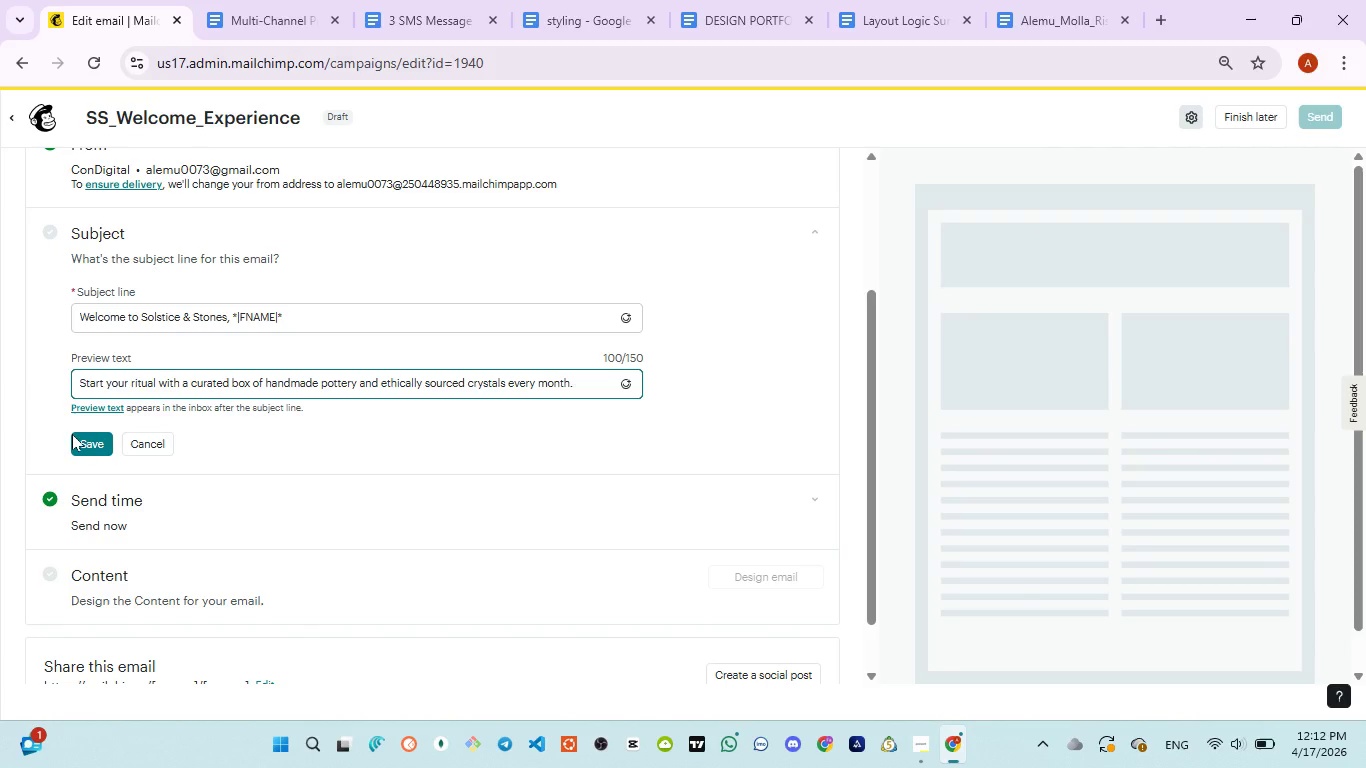 
left_click([86, 441])
 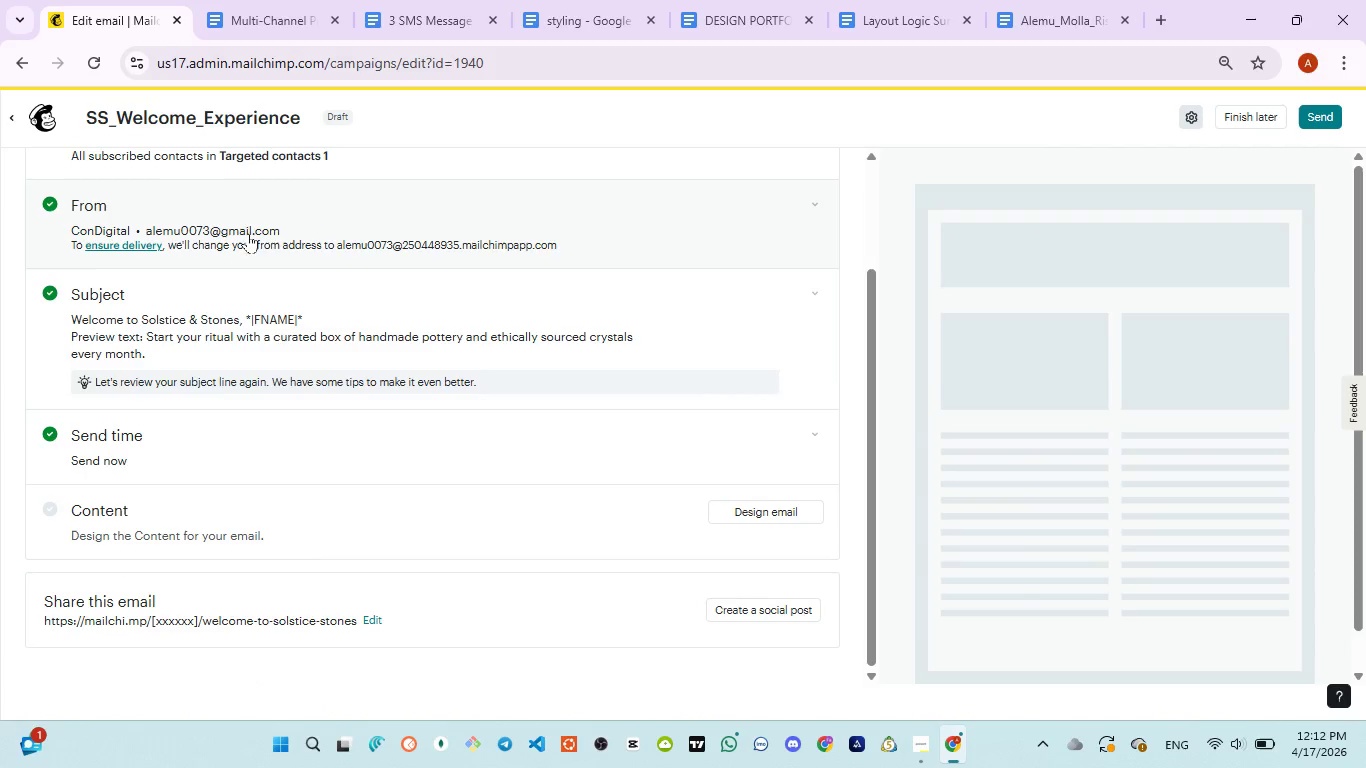 
scroll: coordinate [286, 347], scroll_direction: down, amount: 2.0
 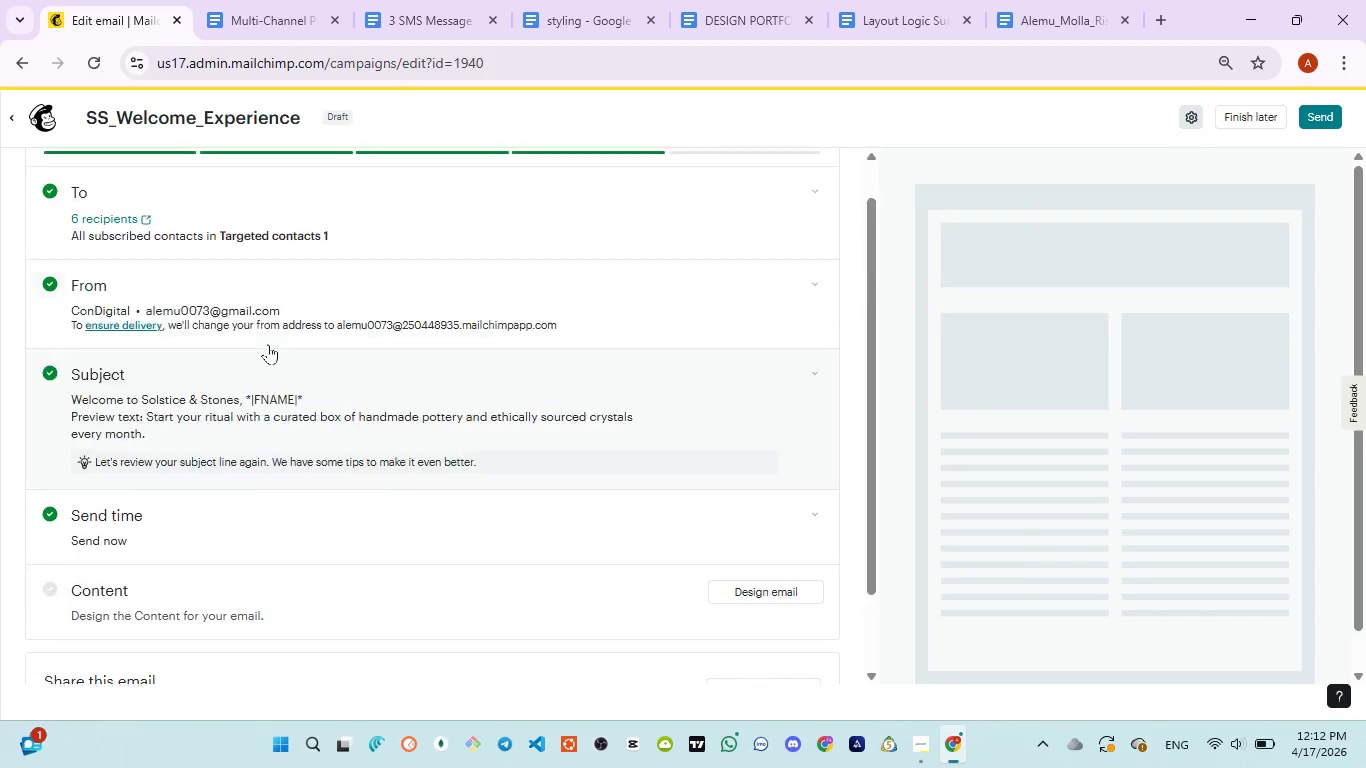 
scroll: coordinate [268, 344], scroll_direction: up, amount: 3.0
 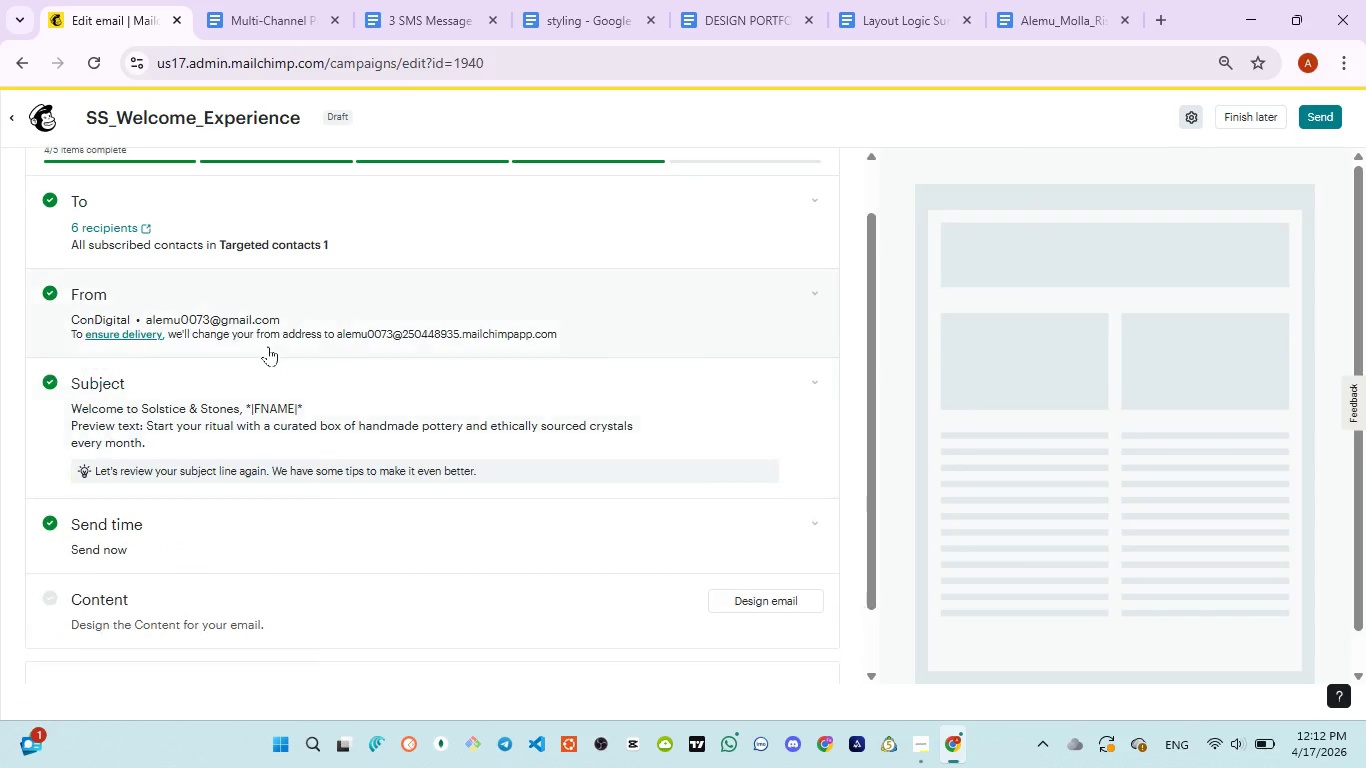 
scroll: coordinate [459, 527], scroll_direction: down, amount: 5.0
 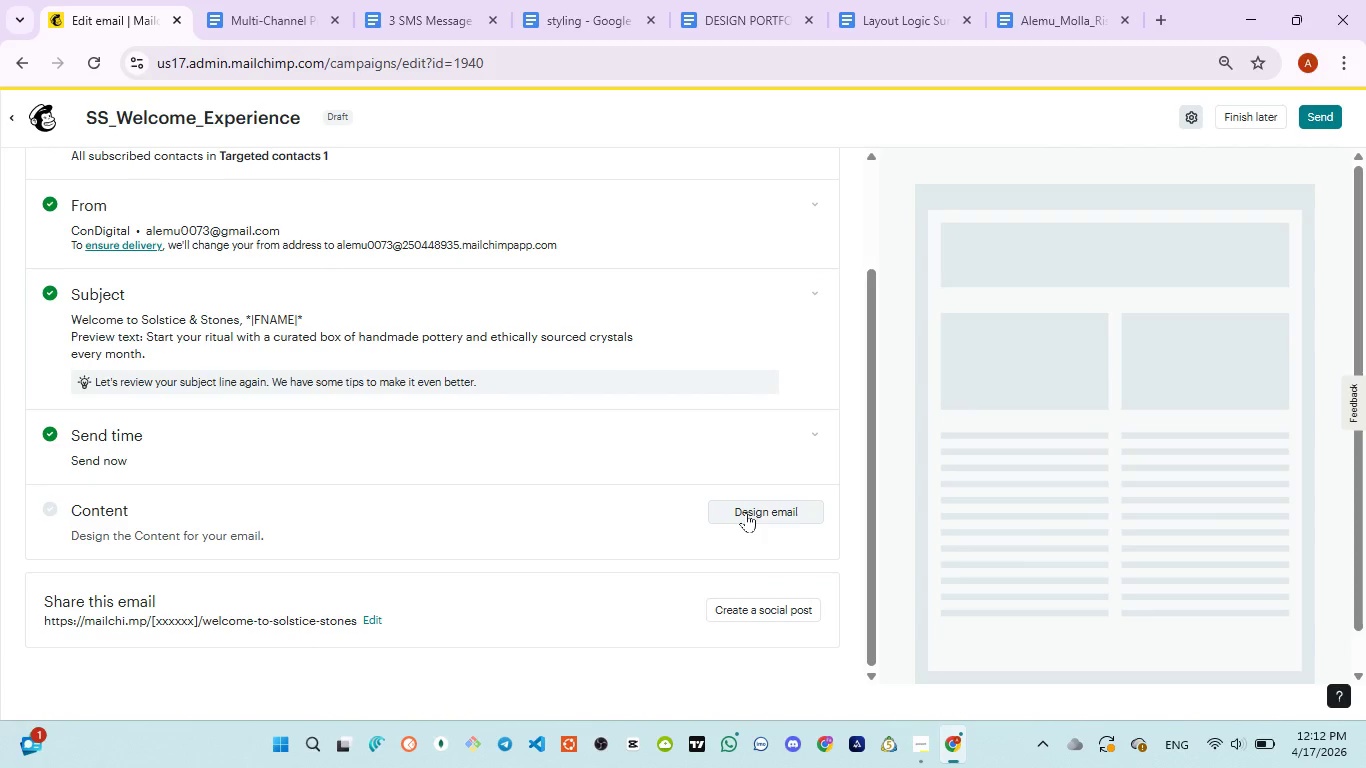 
left_click([746, 512])
 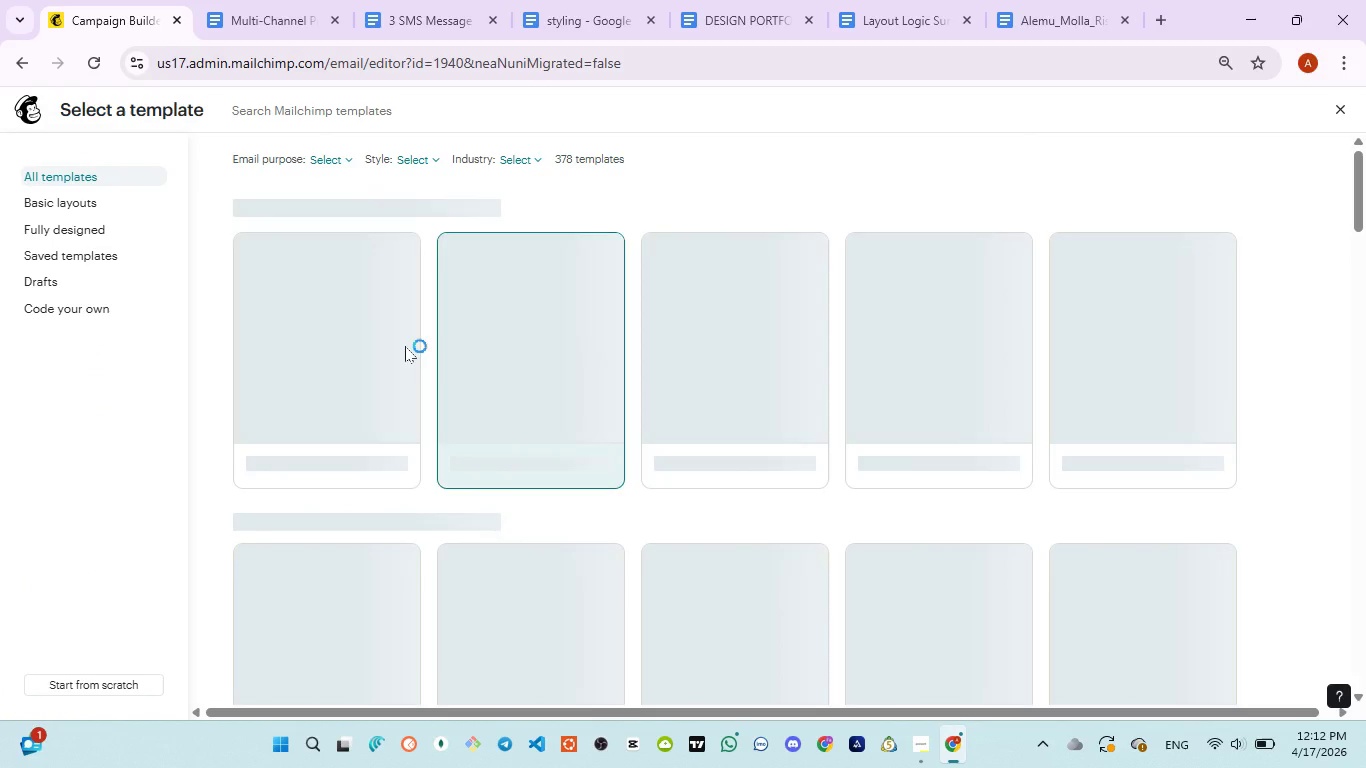 
wait(8.86)
 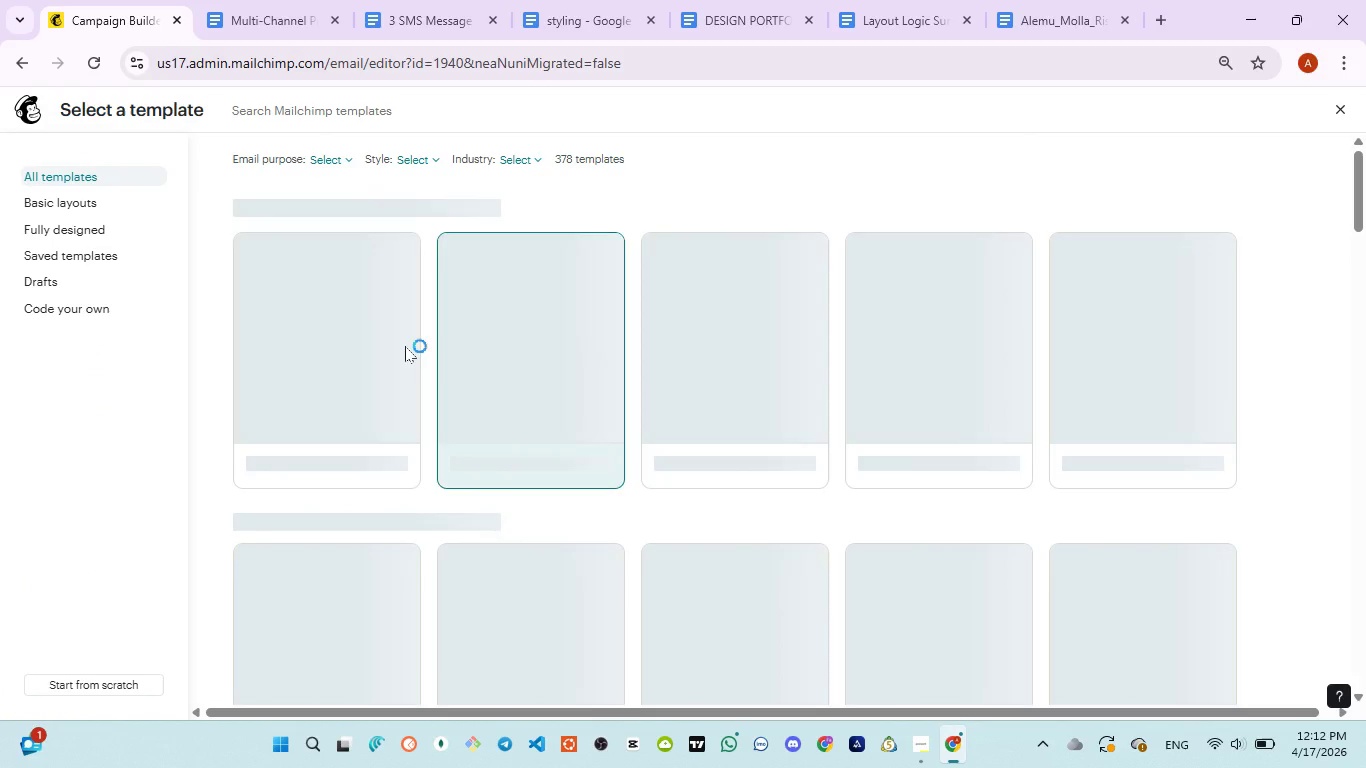 
left_click([341, 360])
 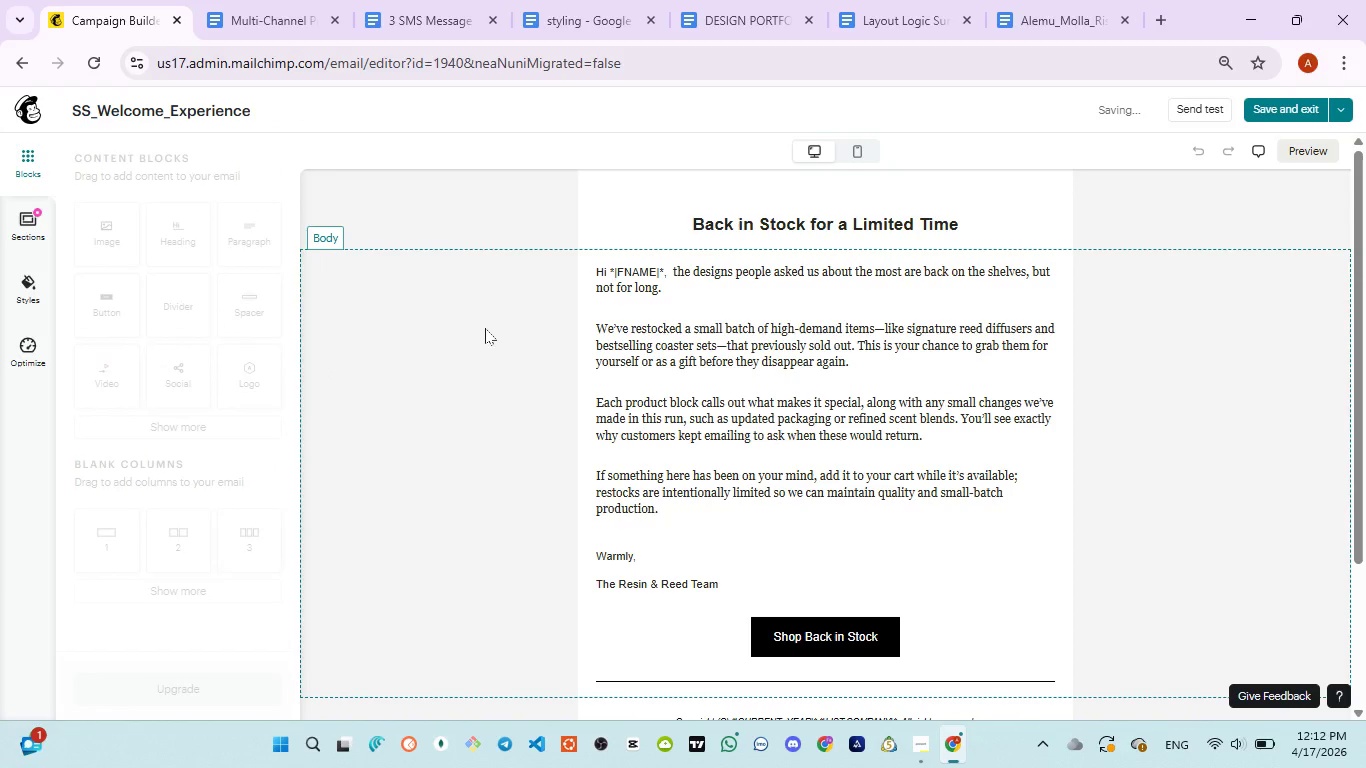 
left_click([409, 15])
 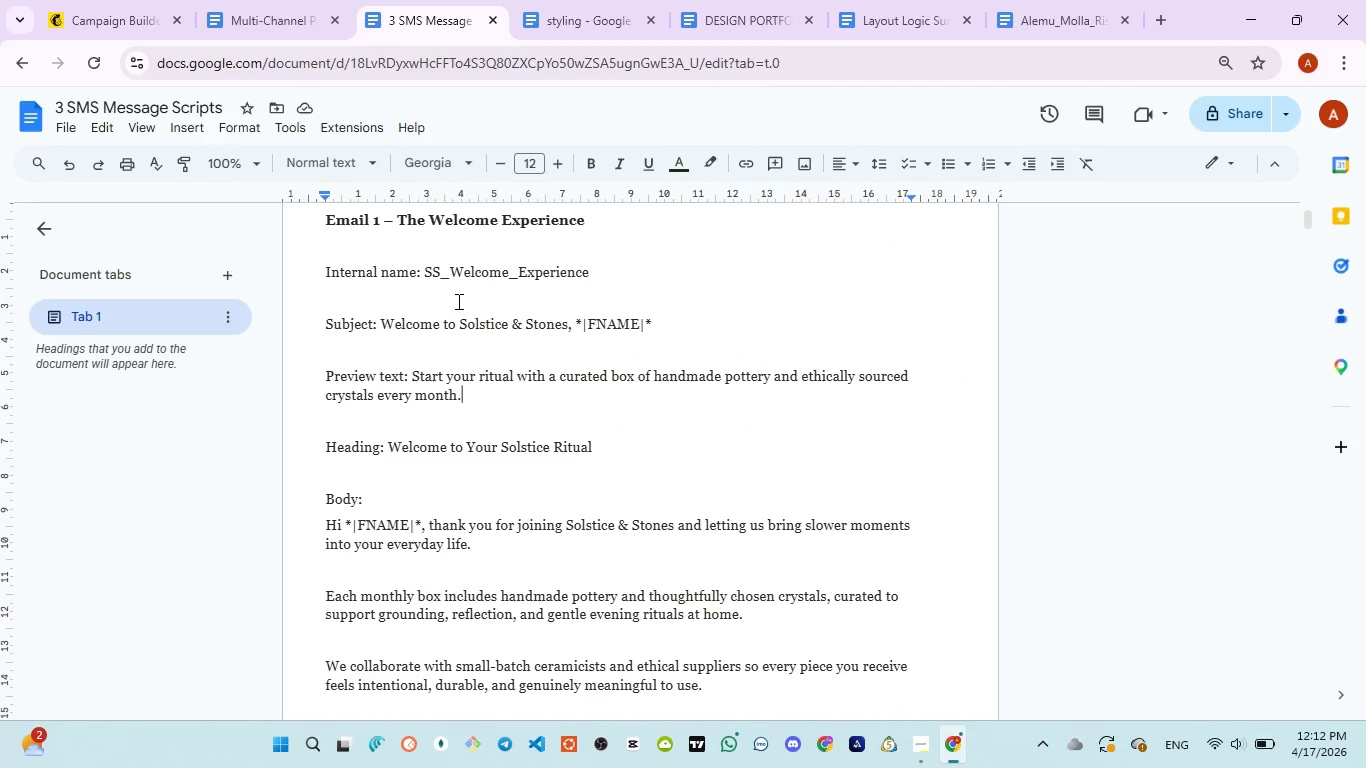 
wait(5.36)
 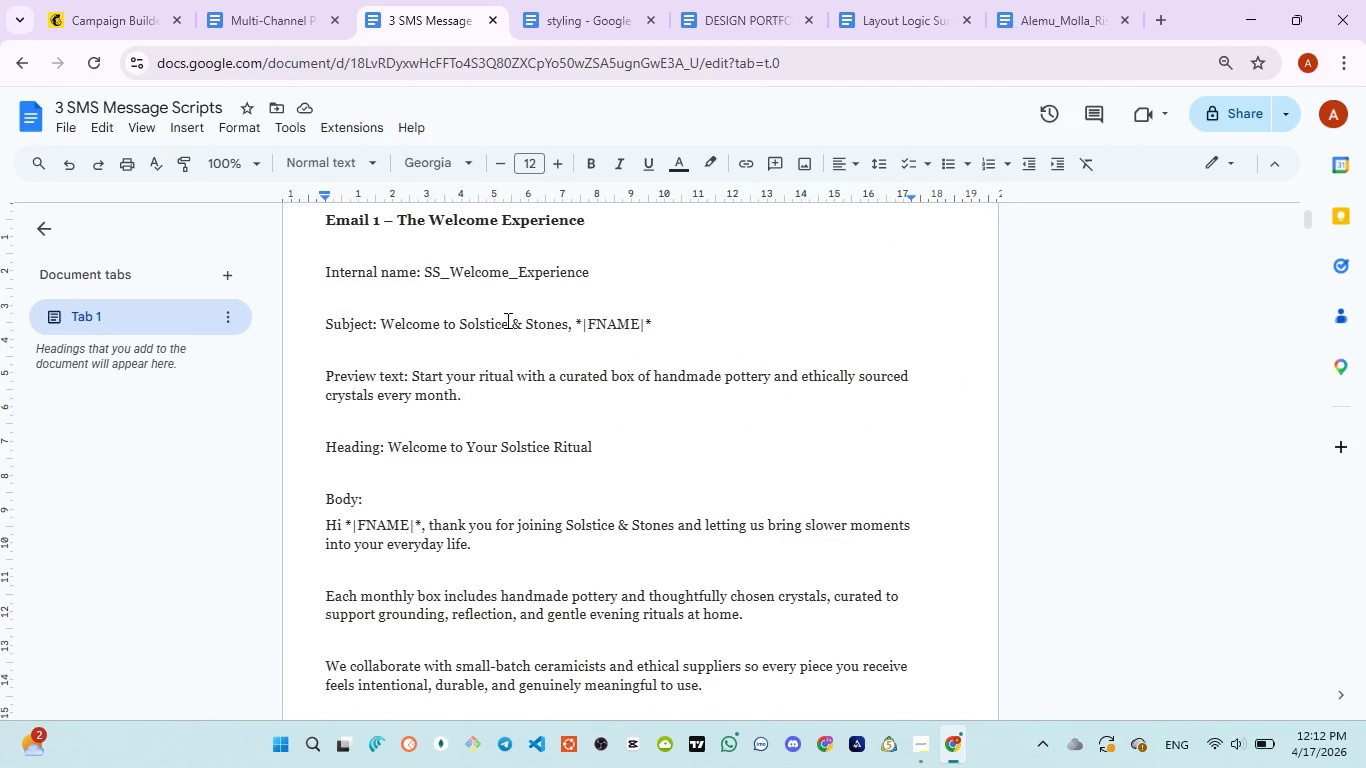 
left_click_drag(start_coordinate=[424, 271], to_coordinate=[591, 273])
 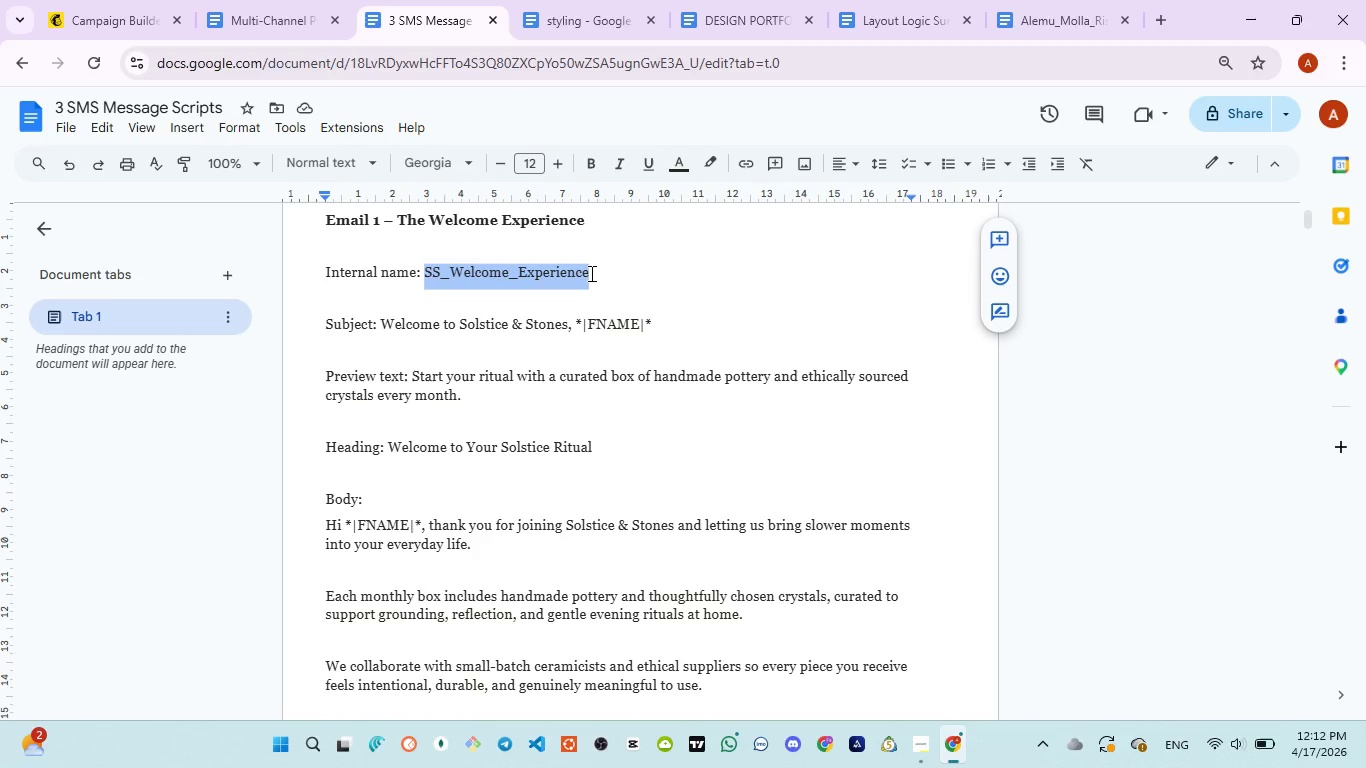 
key(Control+C)
 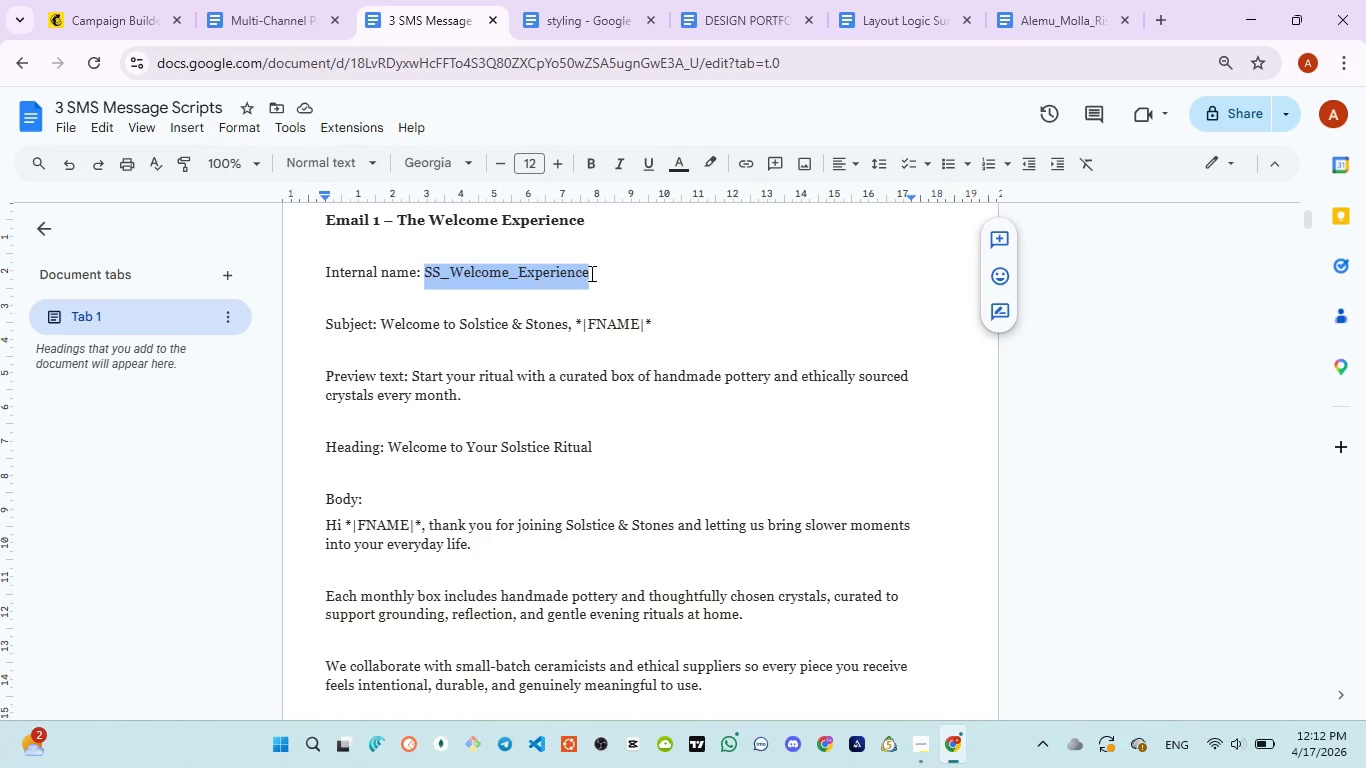 
key(Control+C)
 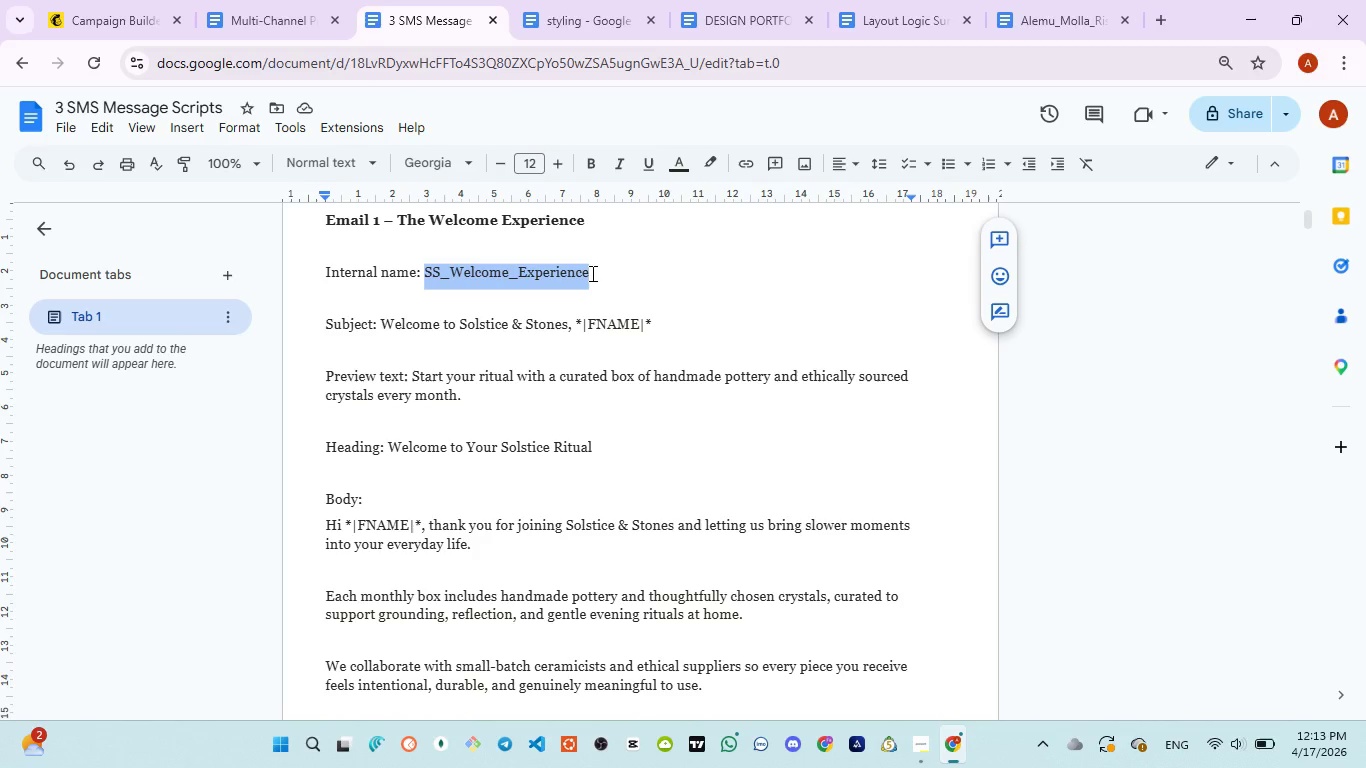 
key(Control+C)
 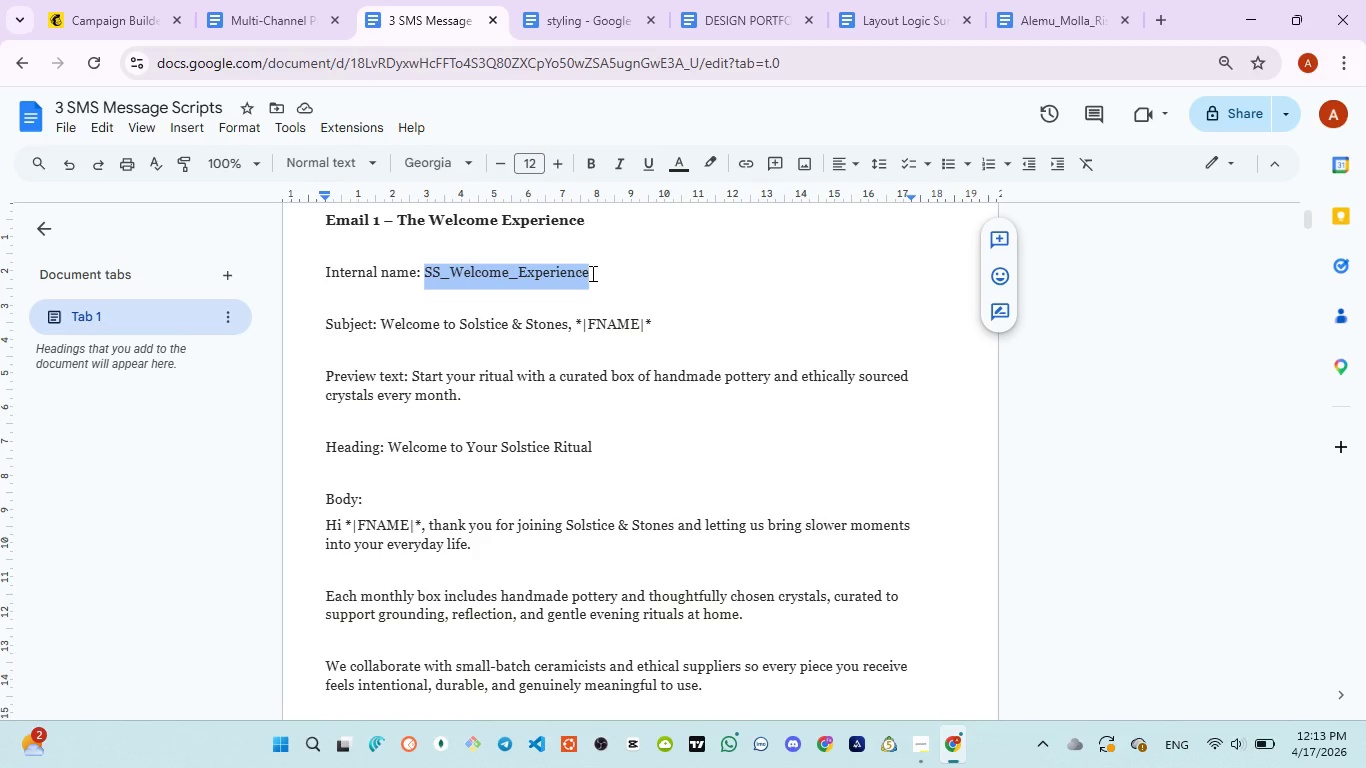 
key(Control+C)
 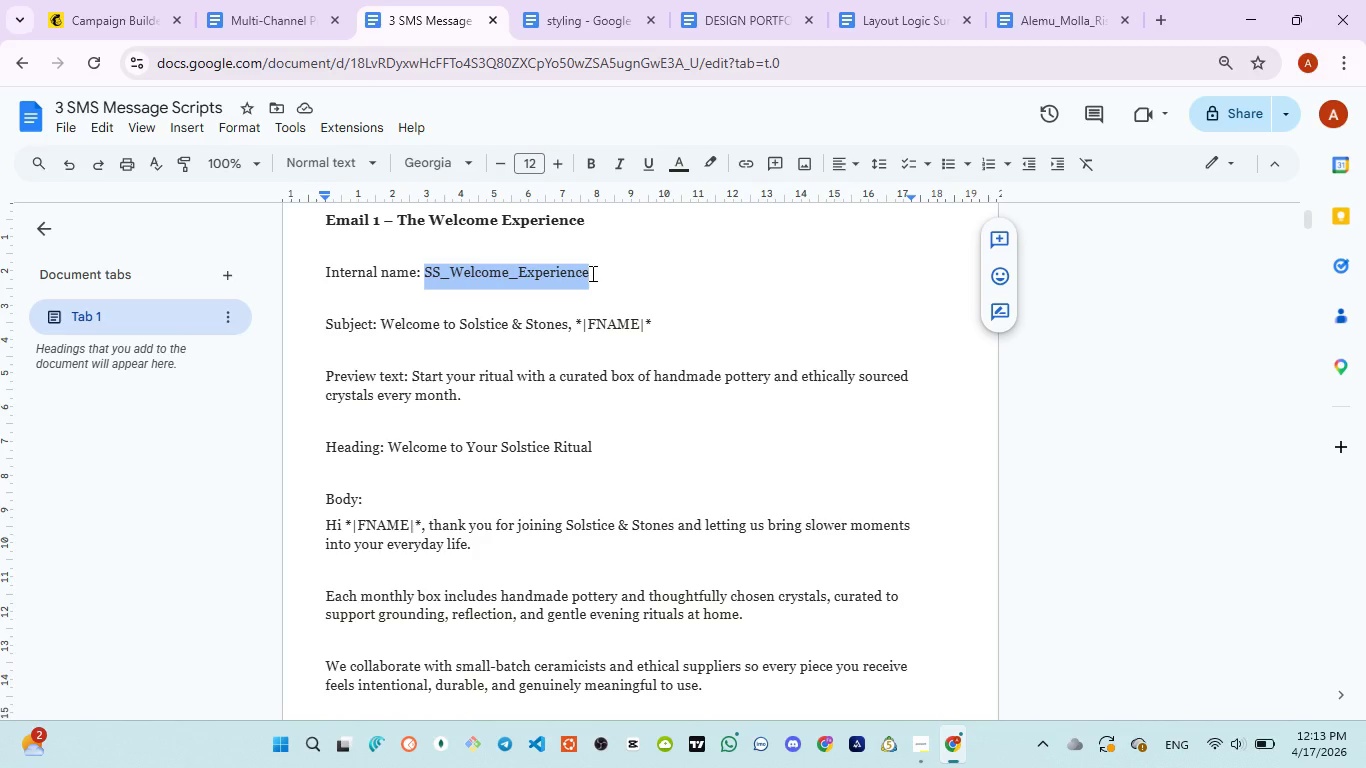 
key(Control+C)
 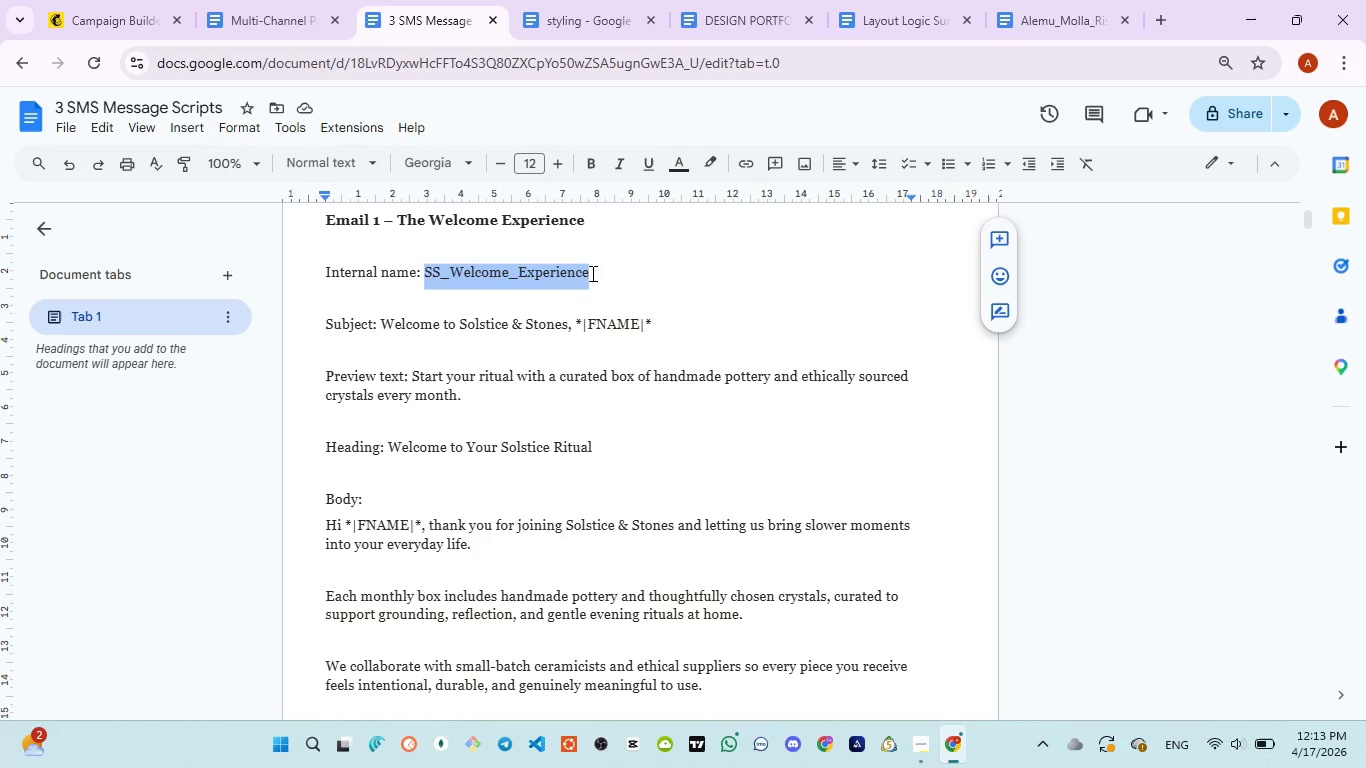 
key(Control+C)
 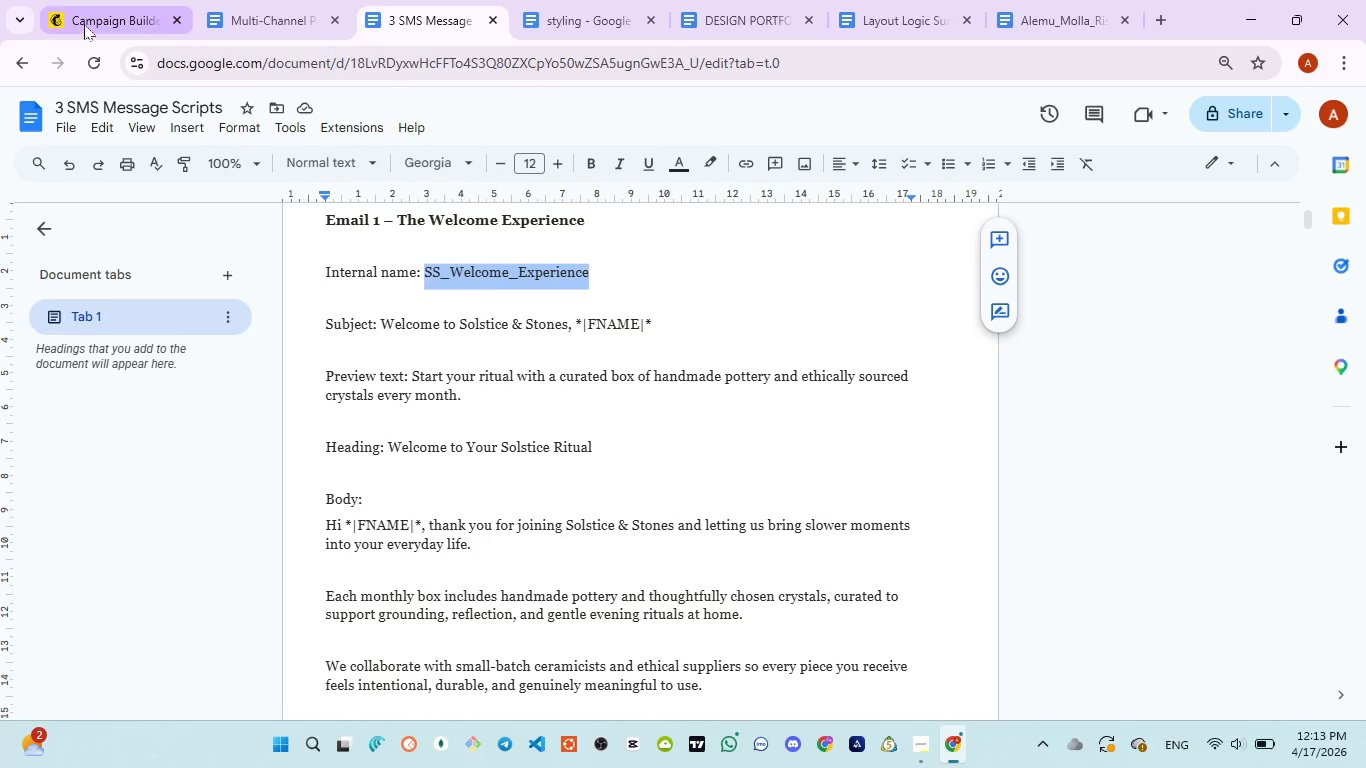 
left_click([85, 23])
 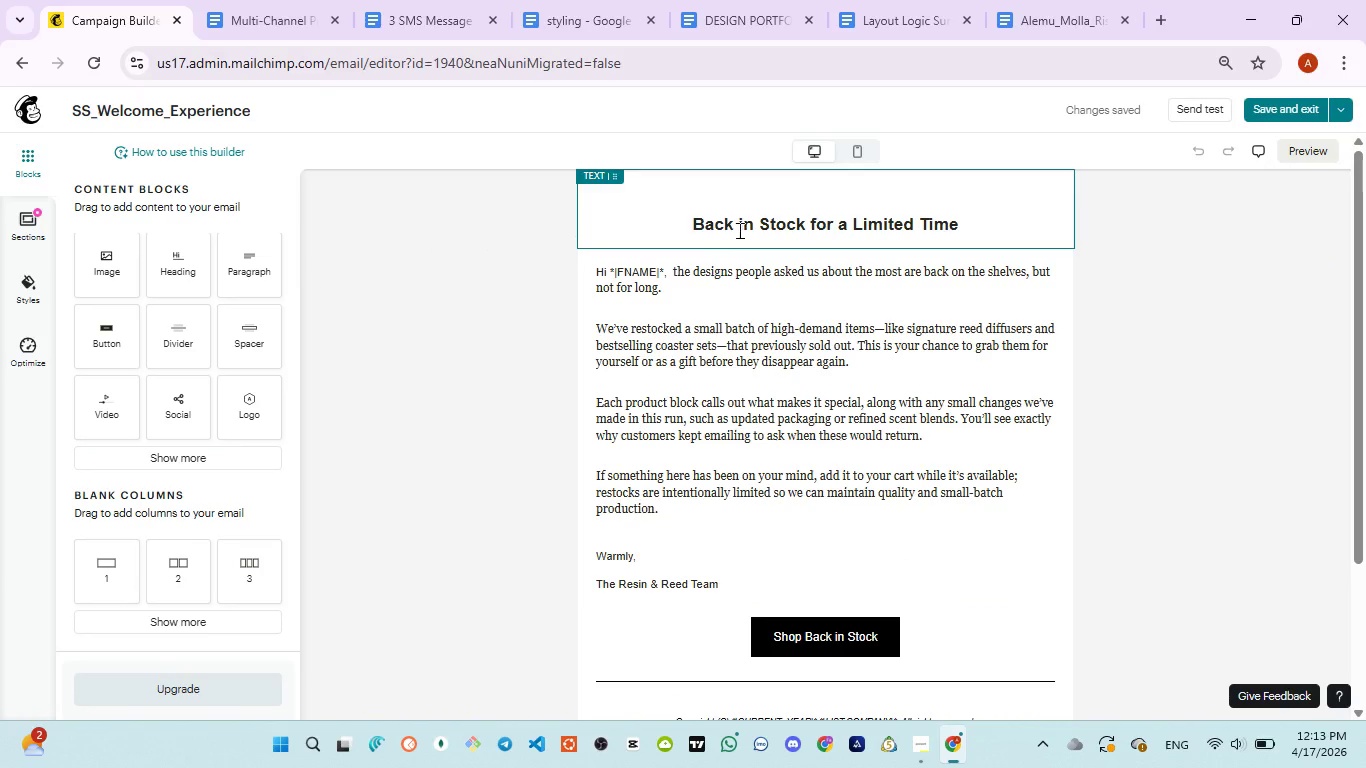 
left_click([738, 230])
 